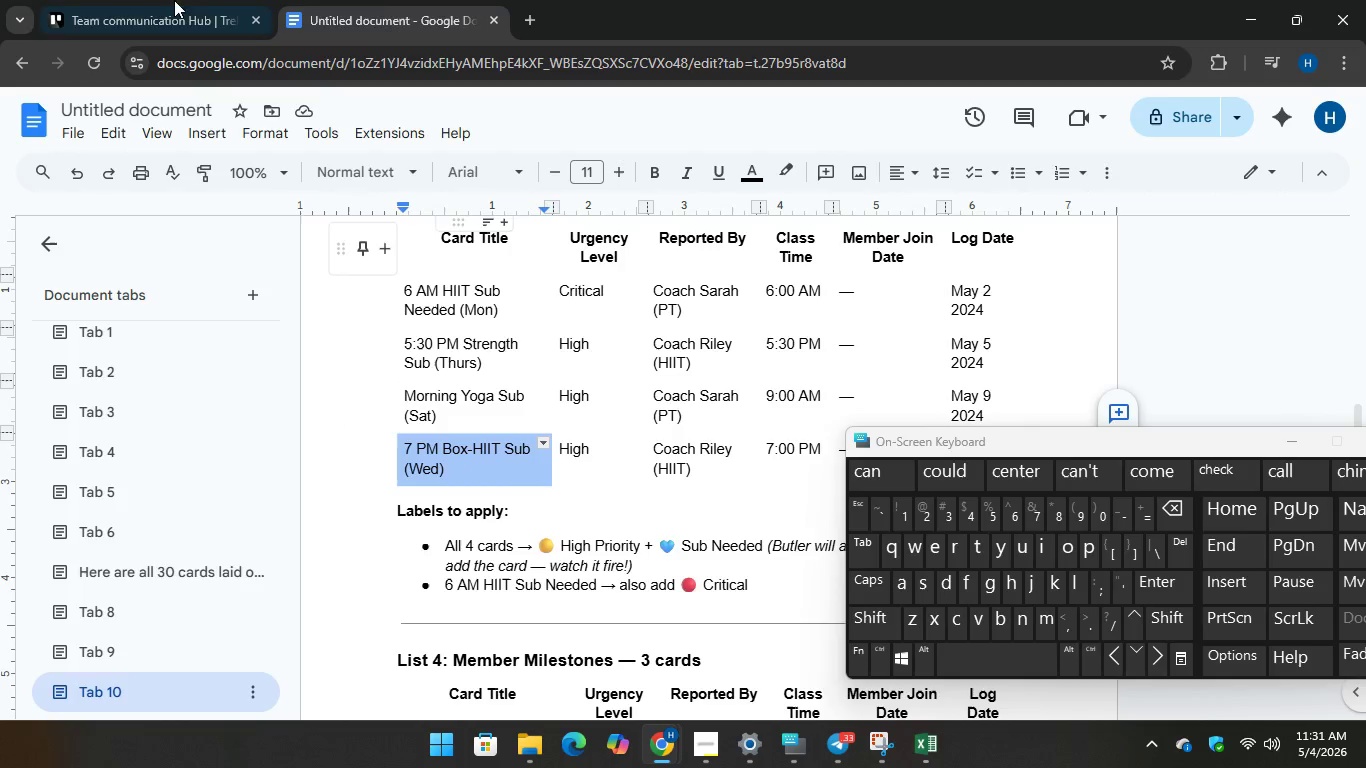 
left_click([147, 0])
 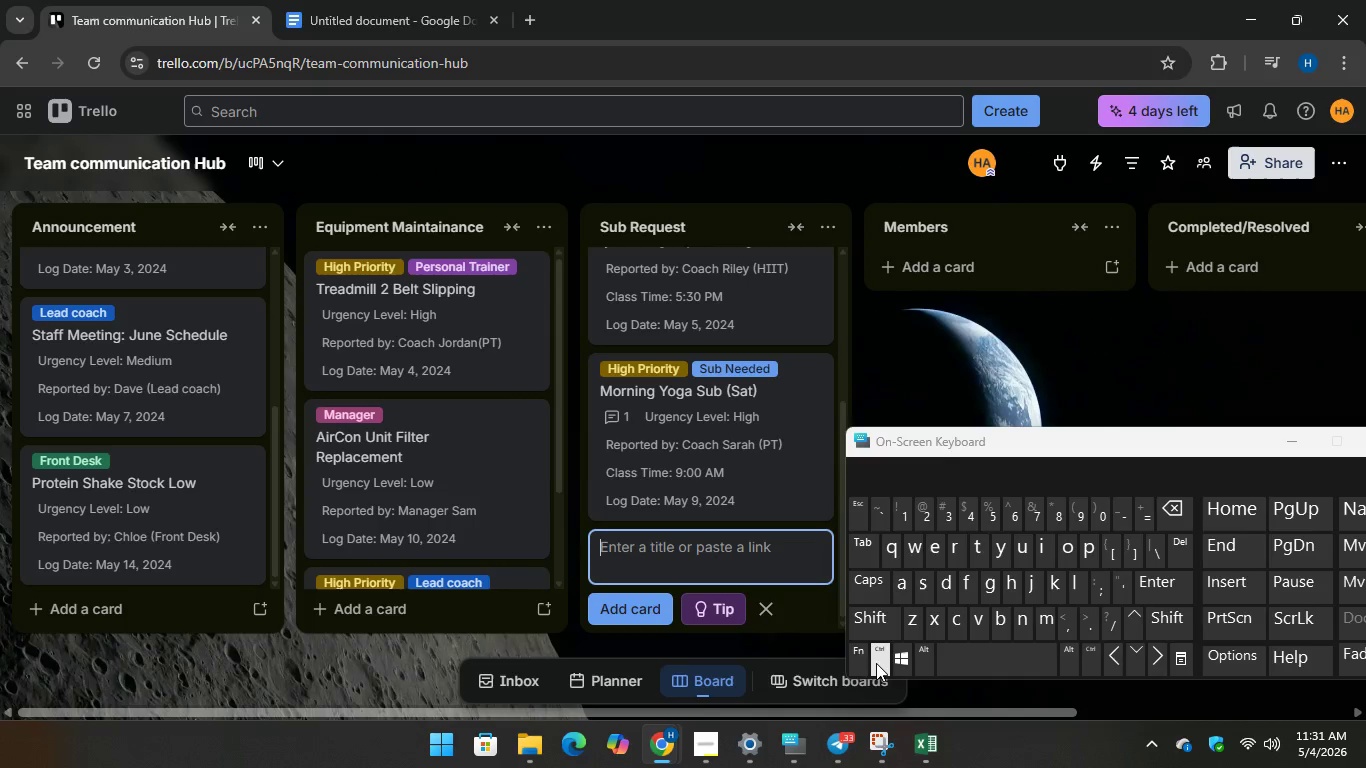 
key(Control+V)
 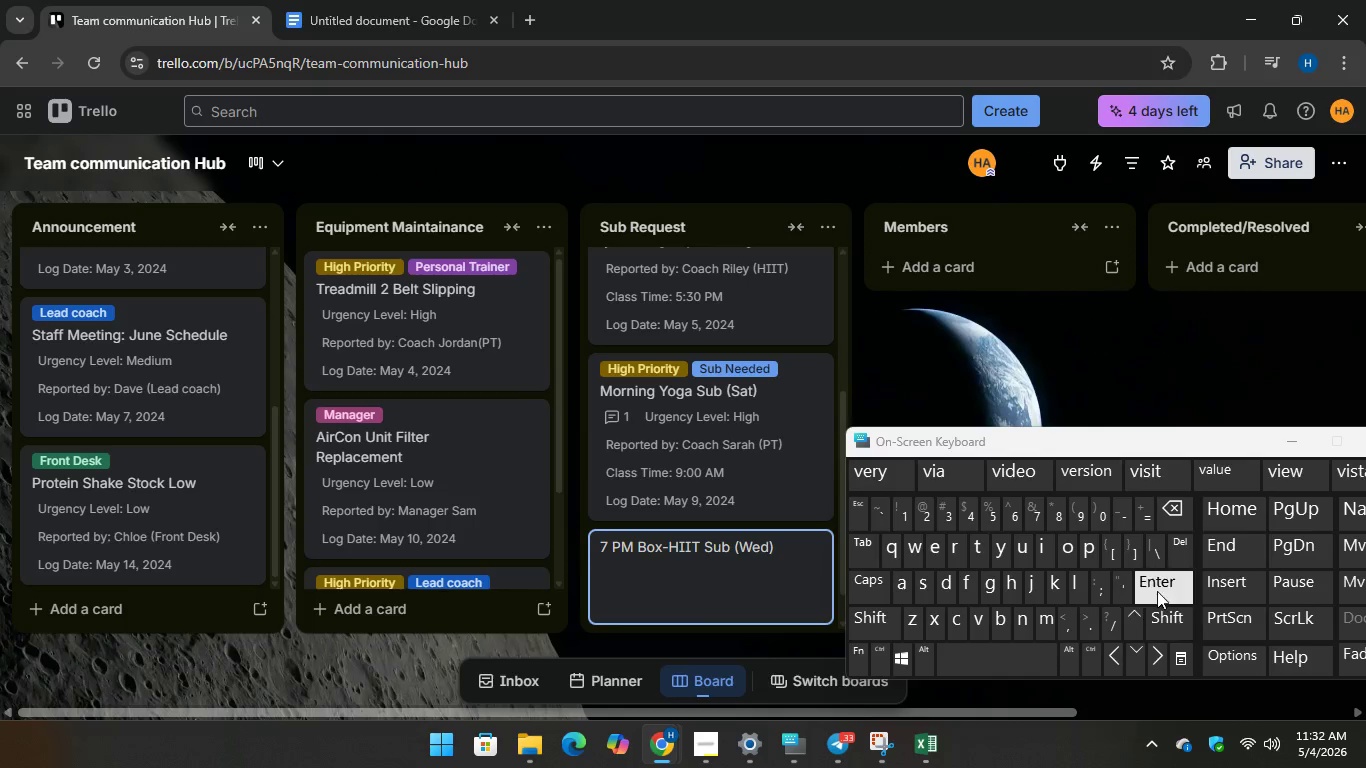 
key(Enter)
 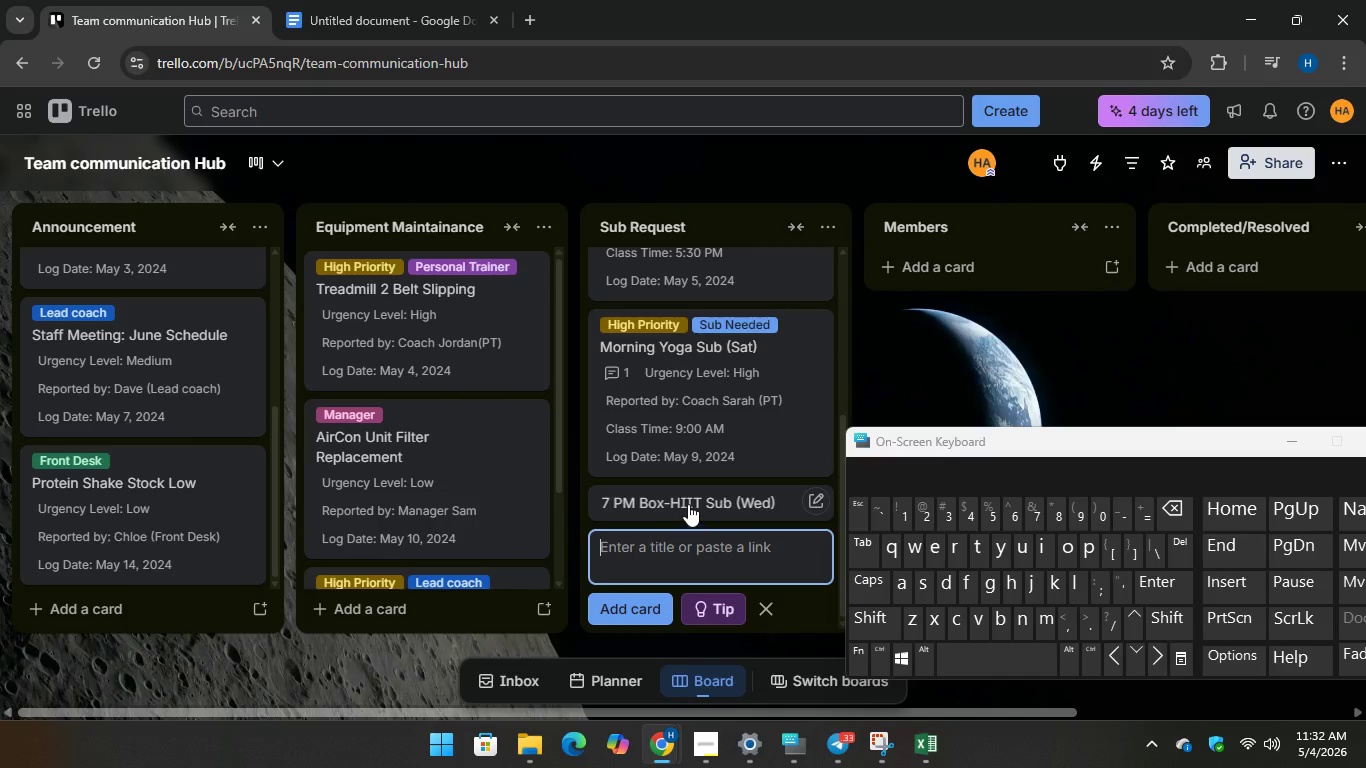 
left_click([688, 504])
 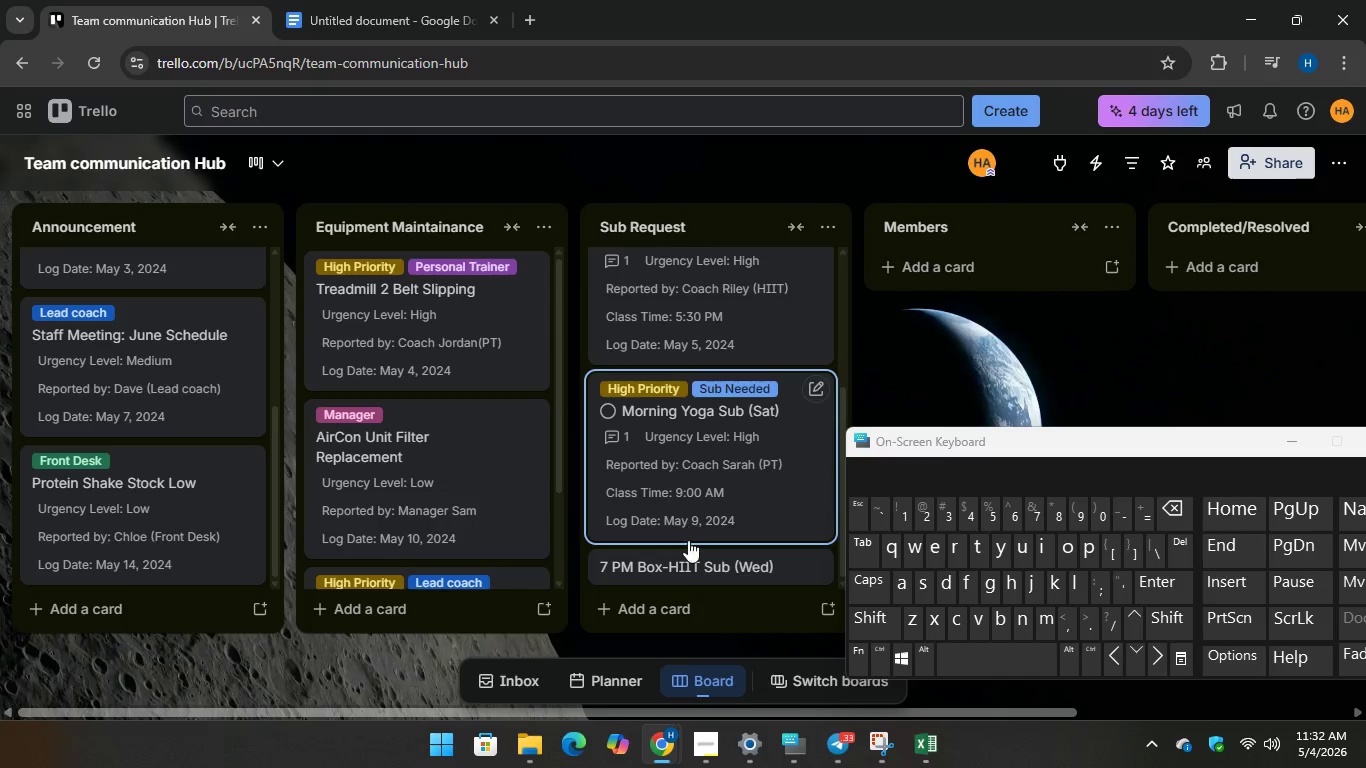 
left_click([688, 553])
 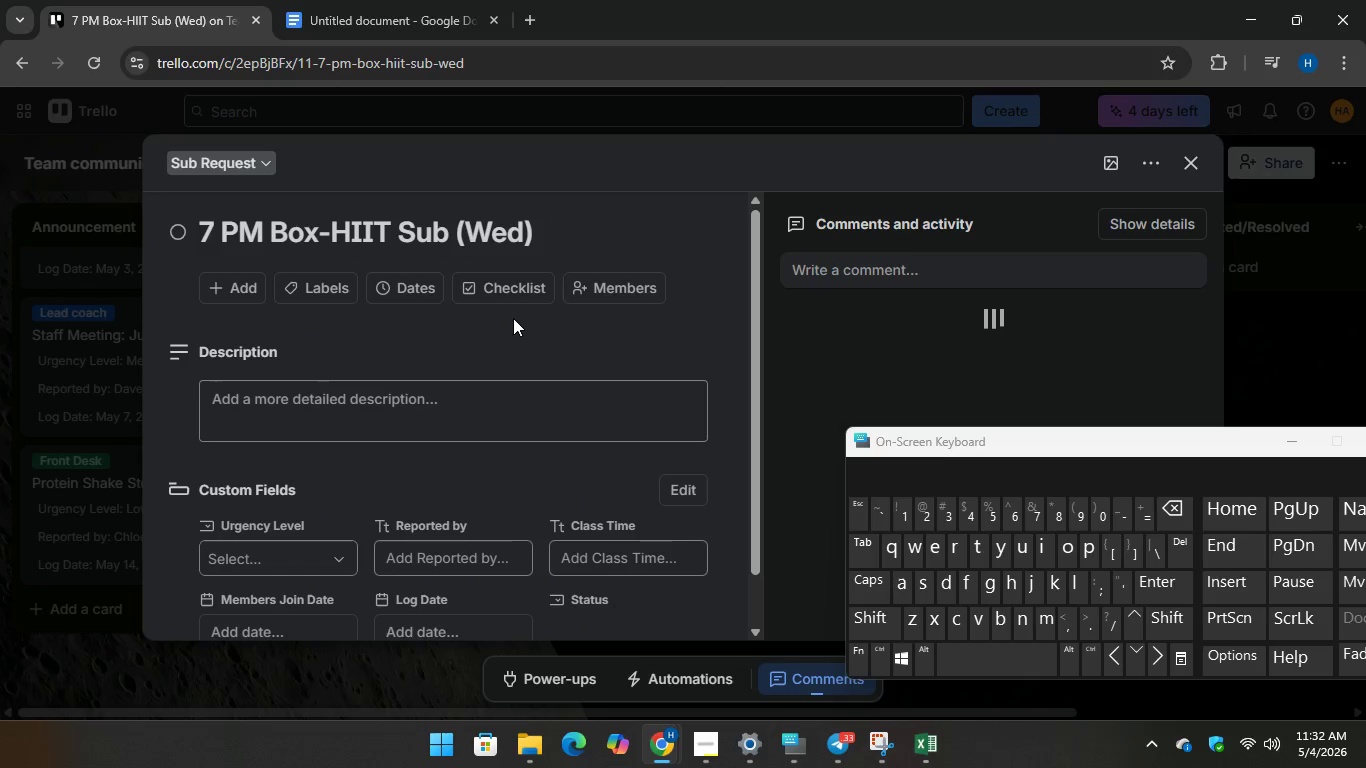 
left_click([349, 0])
 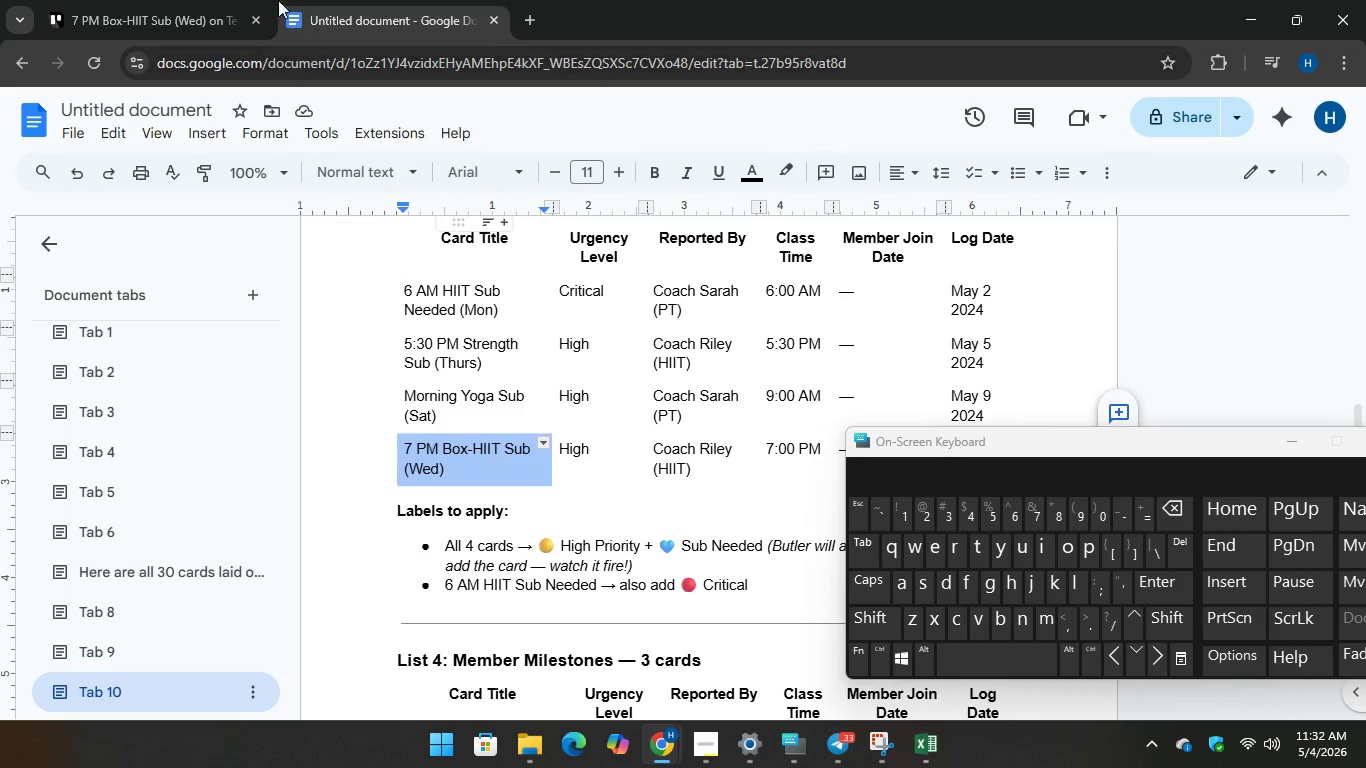 
scroll: coordinate [513, 318], scroll_direction: down, amount: 3.0
 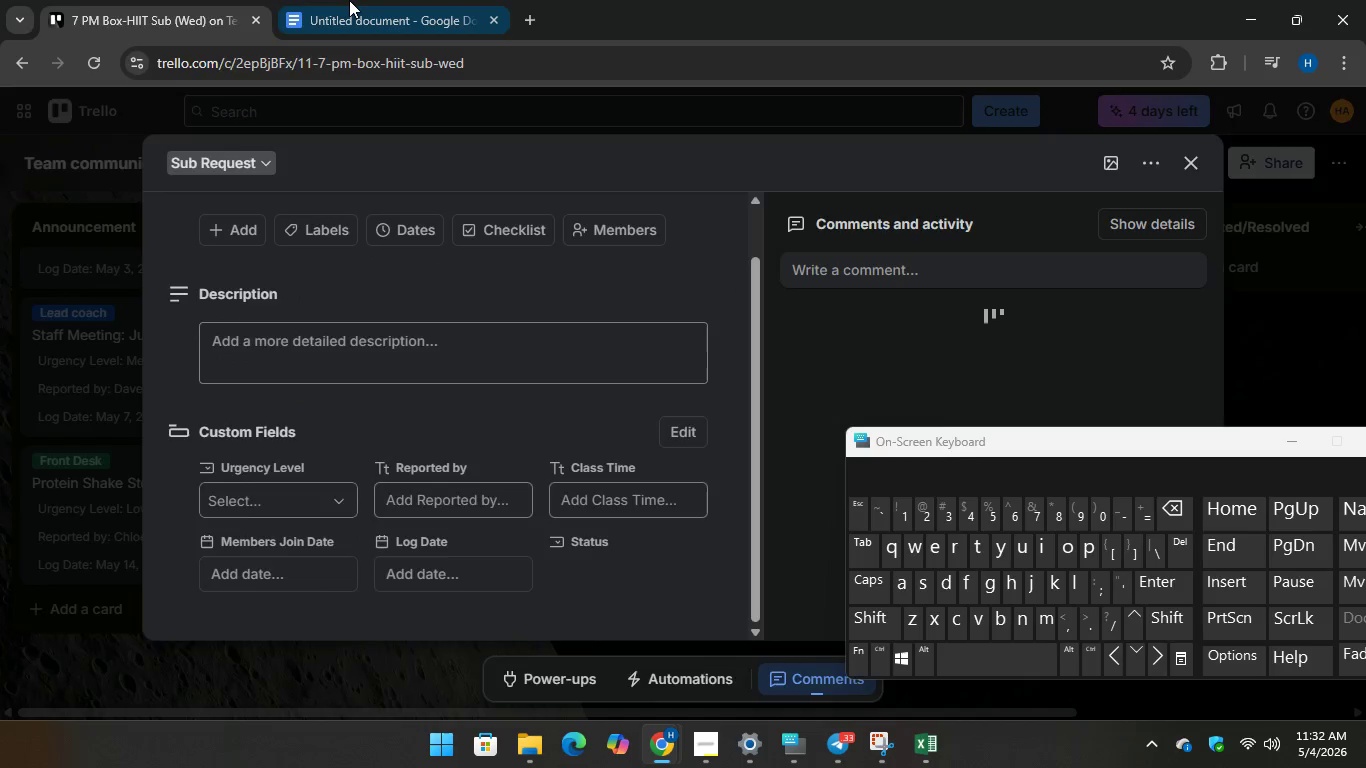 
left_click([200, 0])
 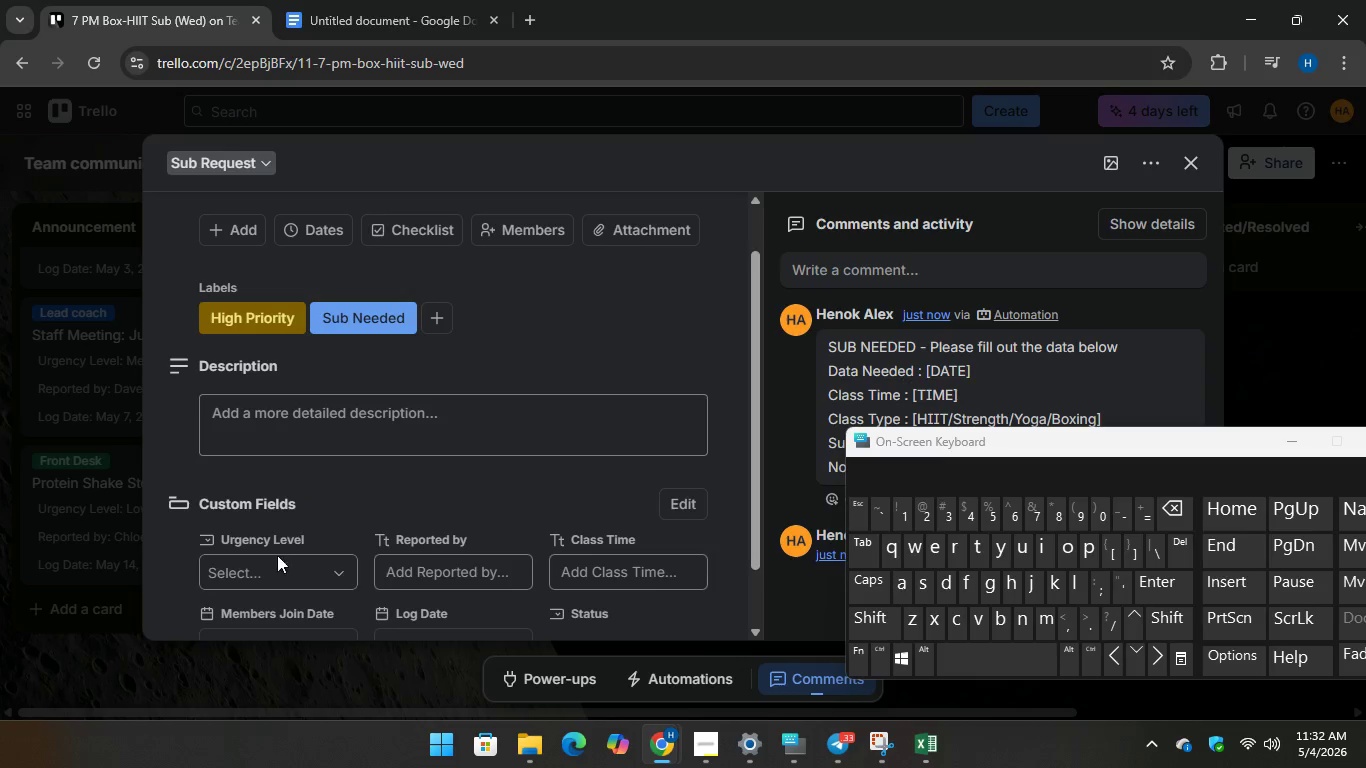 
left_click([276, 567])
 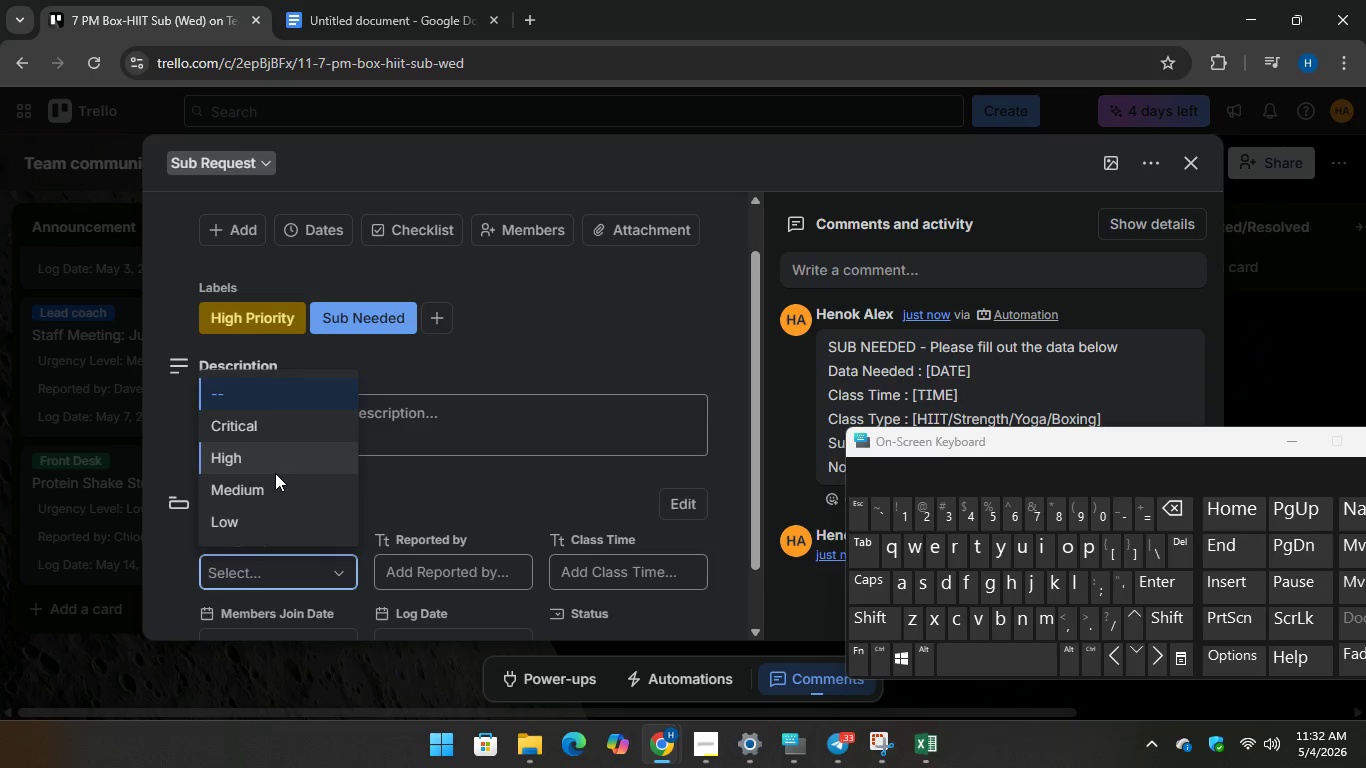 
left_click([275, 469])
 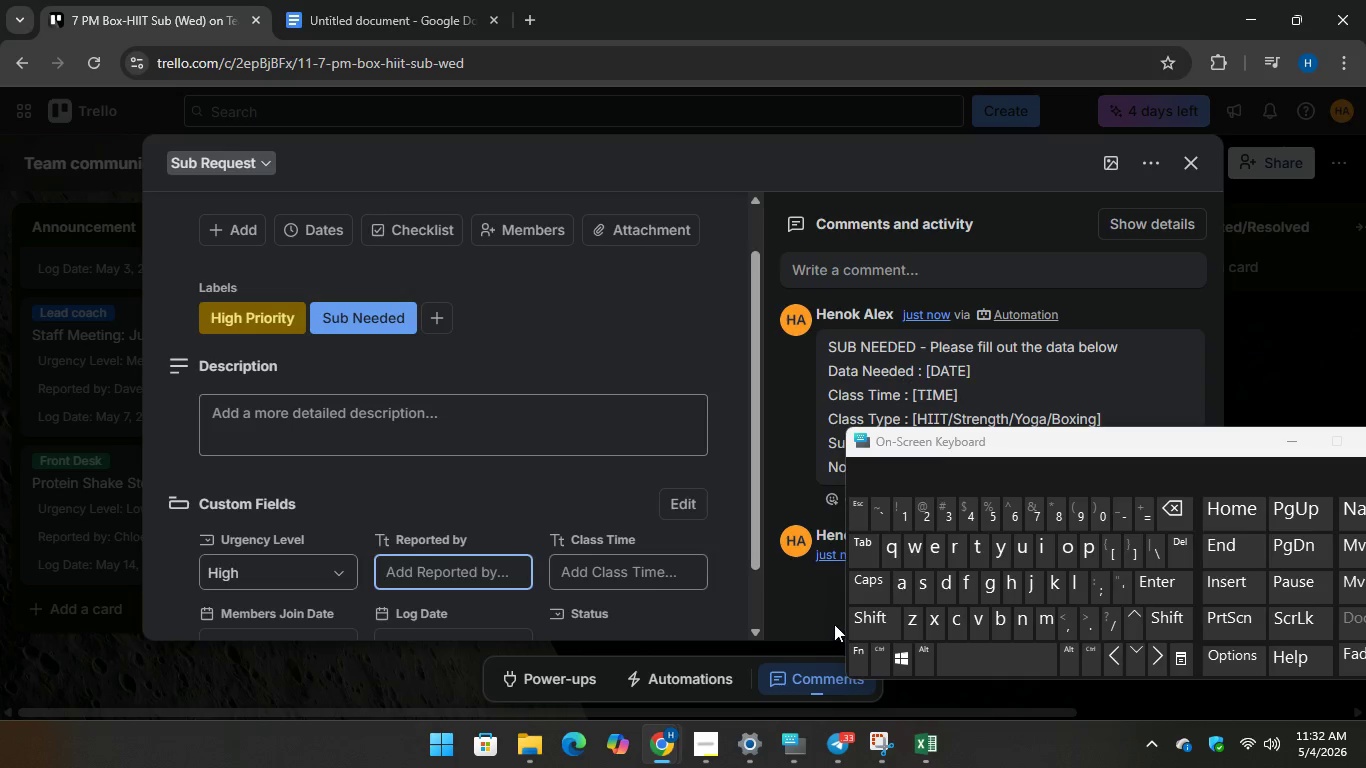 
type(Coach)
 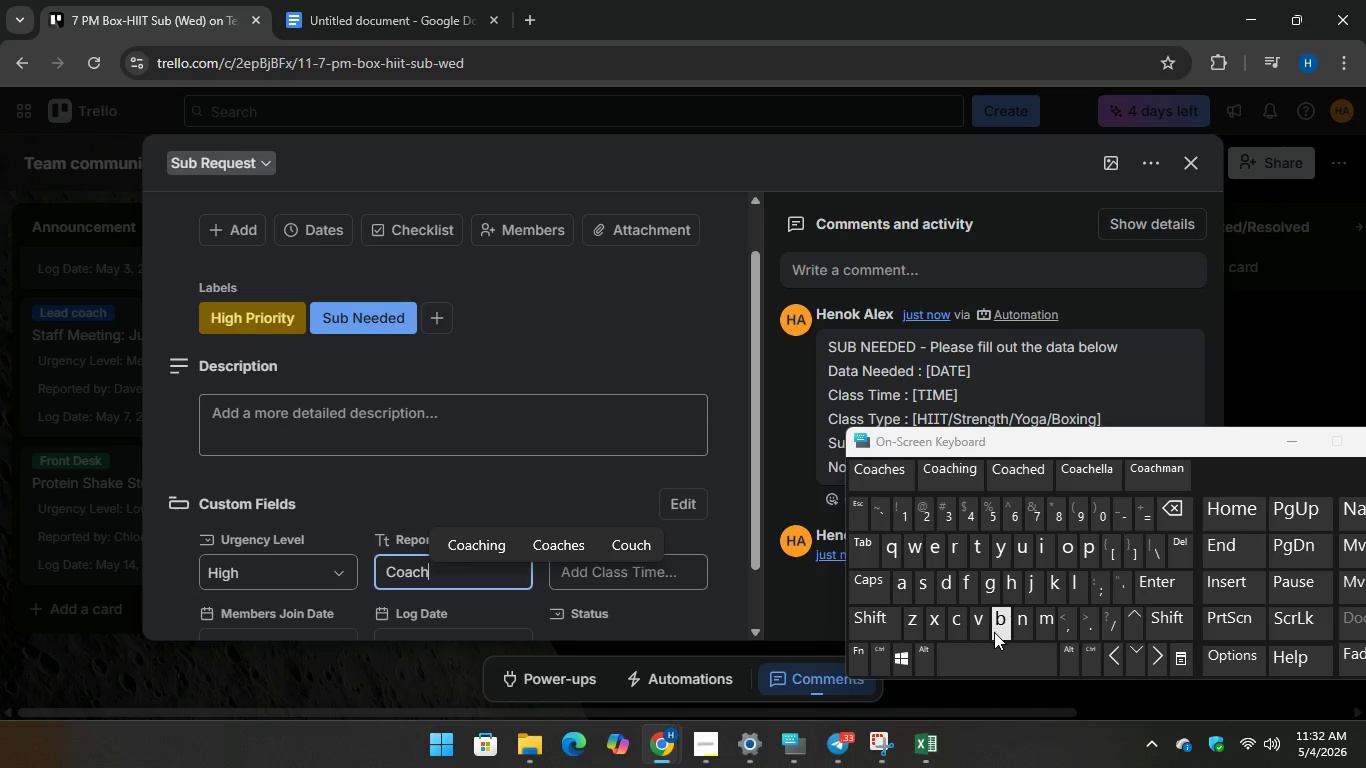 
key(Space)
 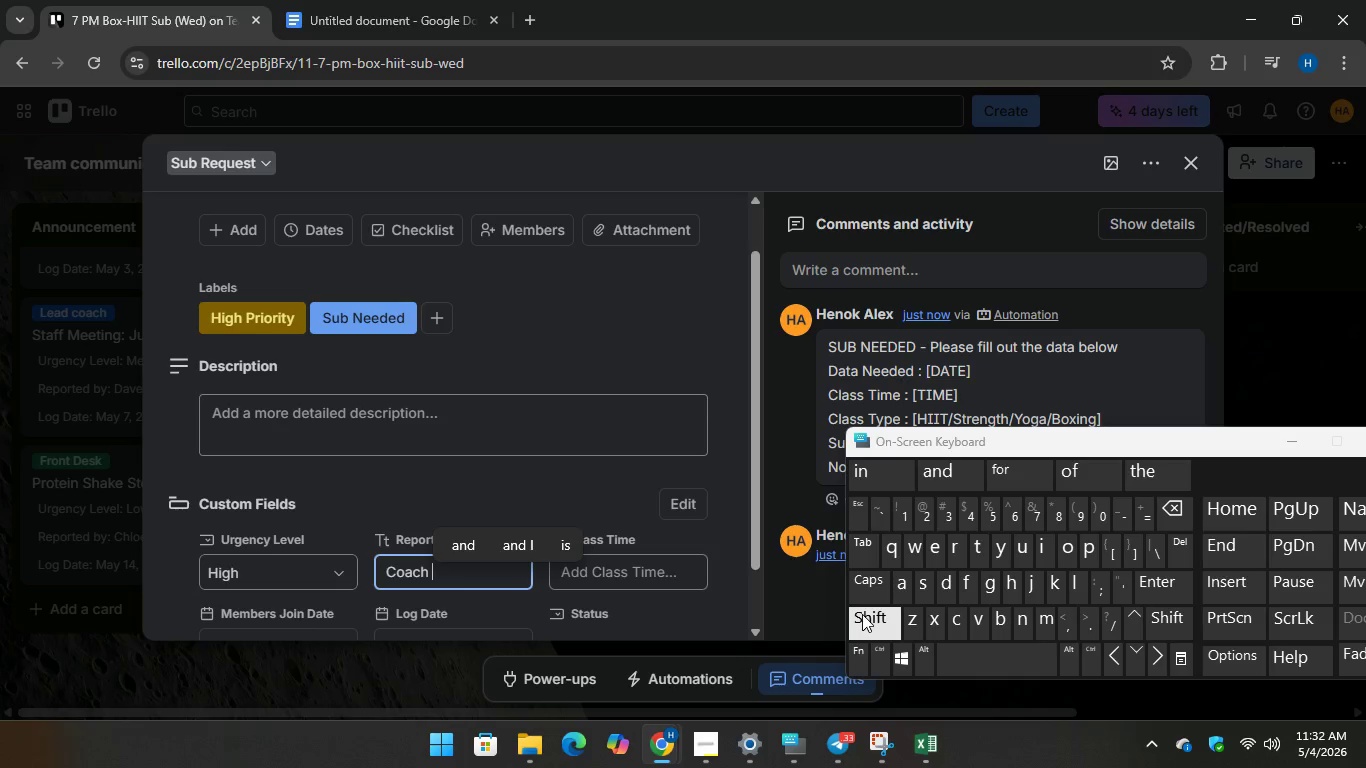 
key(Shift+R)
 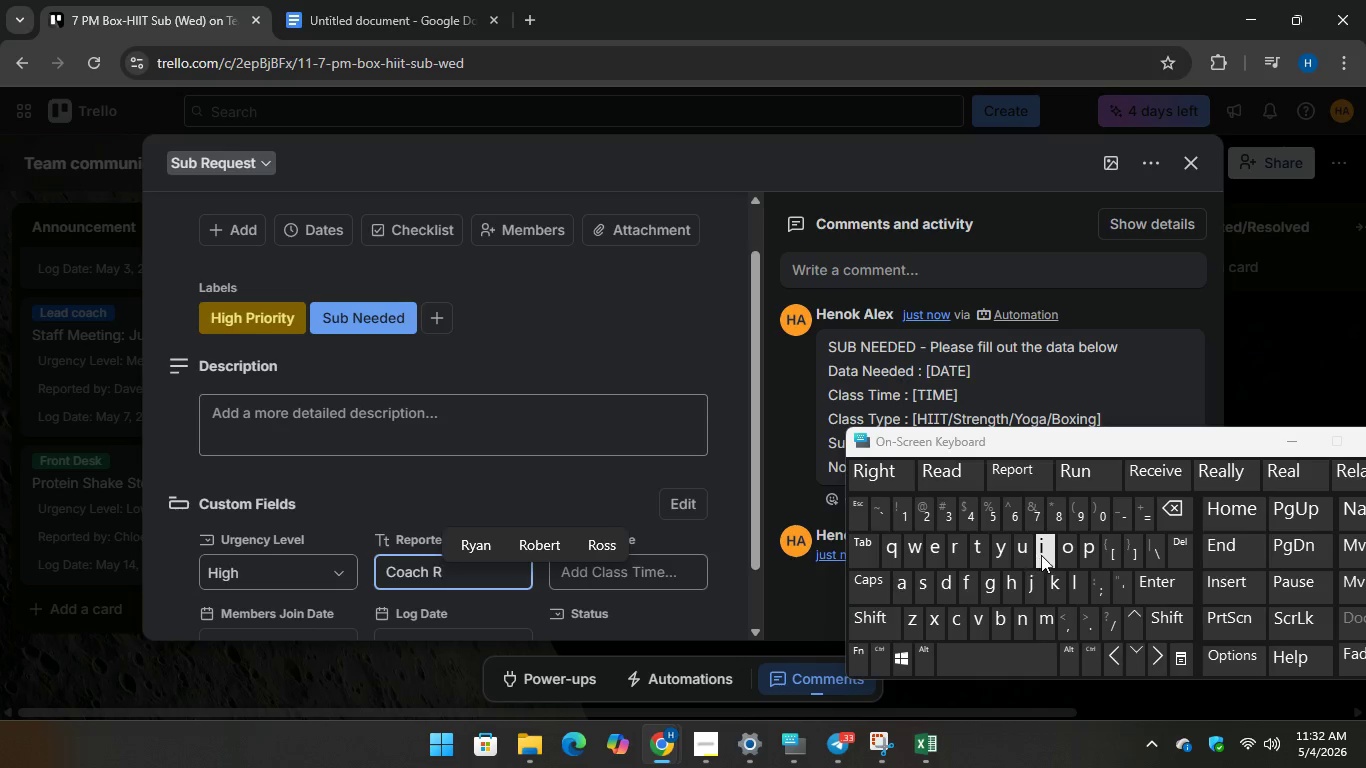 
type(iley (HIIT))
 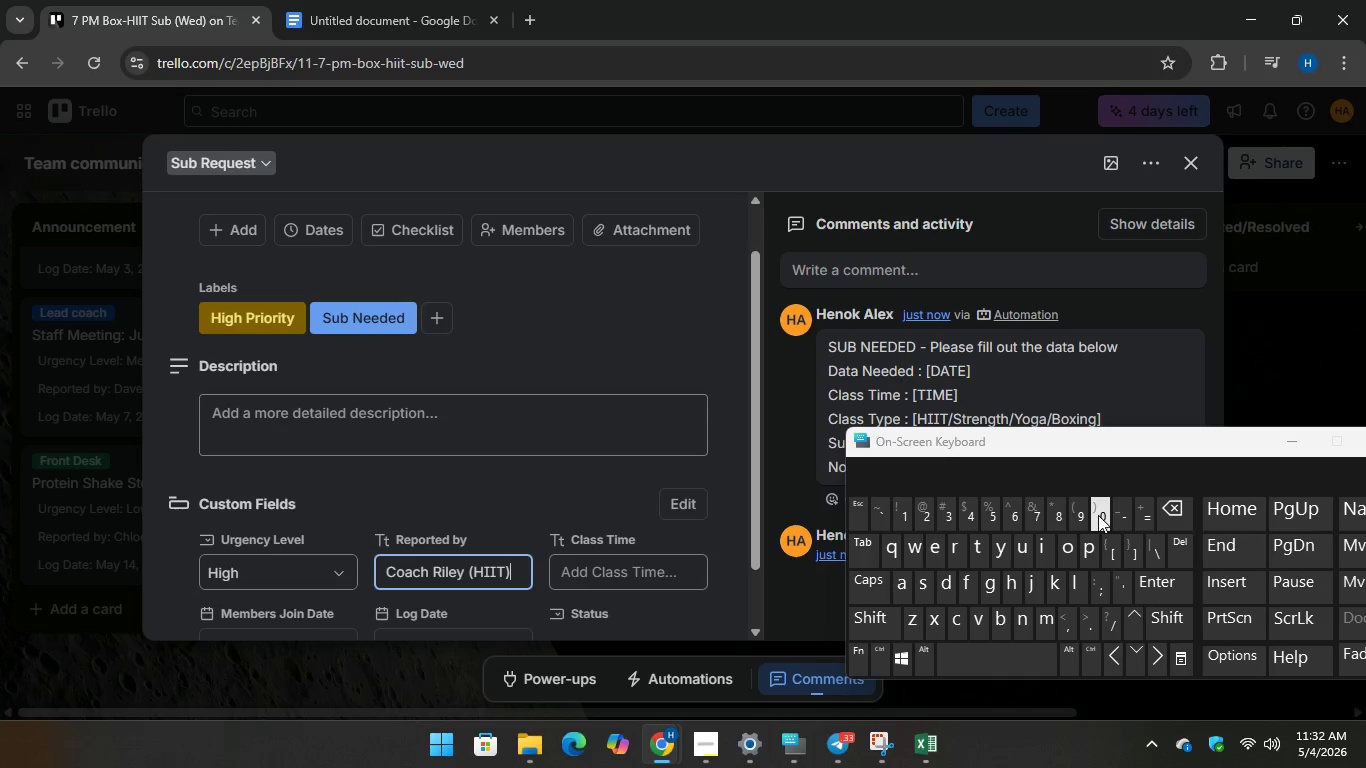 
scroll: coordinate [618, 542], scroll_direction: down, amount: 1.0
 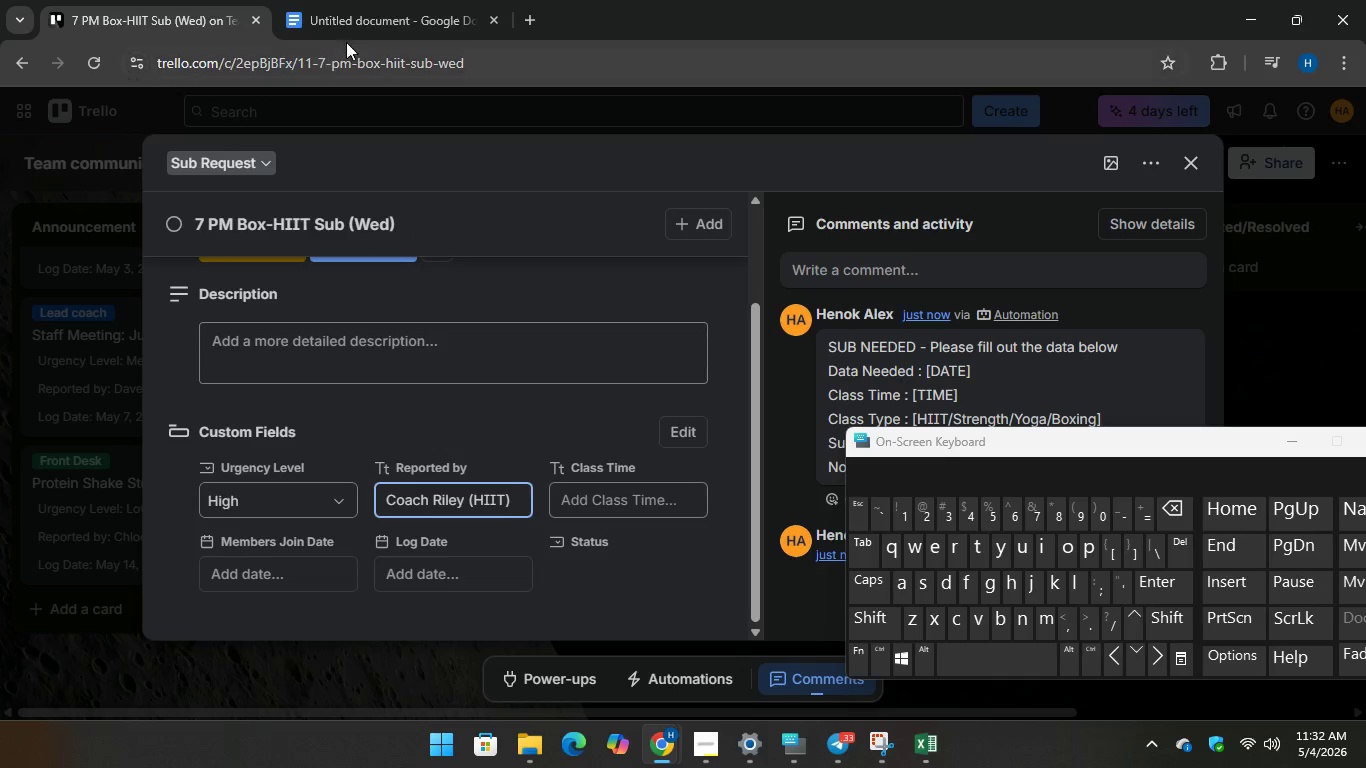 
left_click([360, 19])
 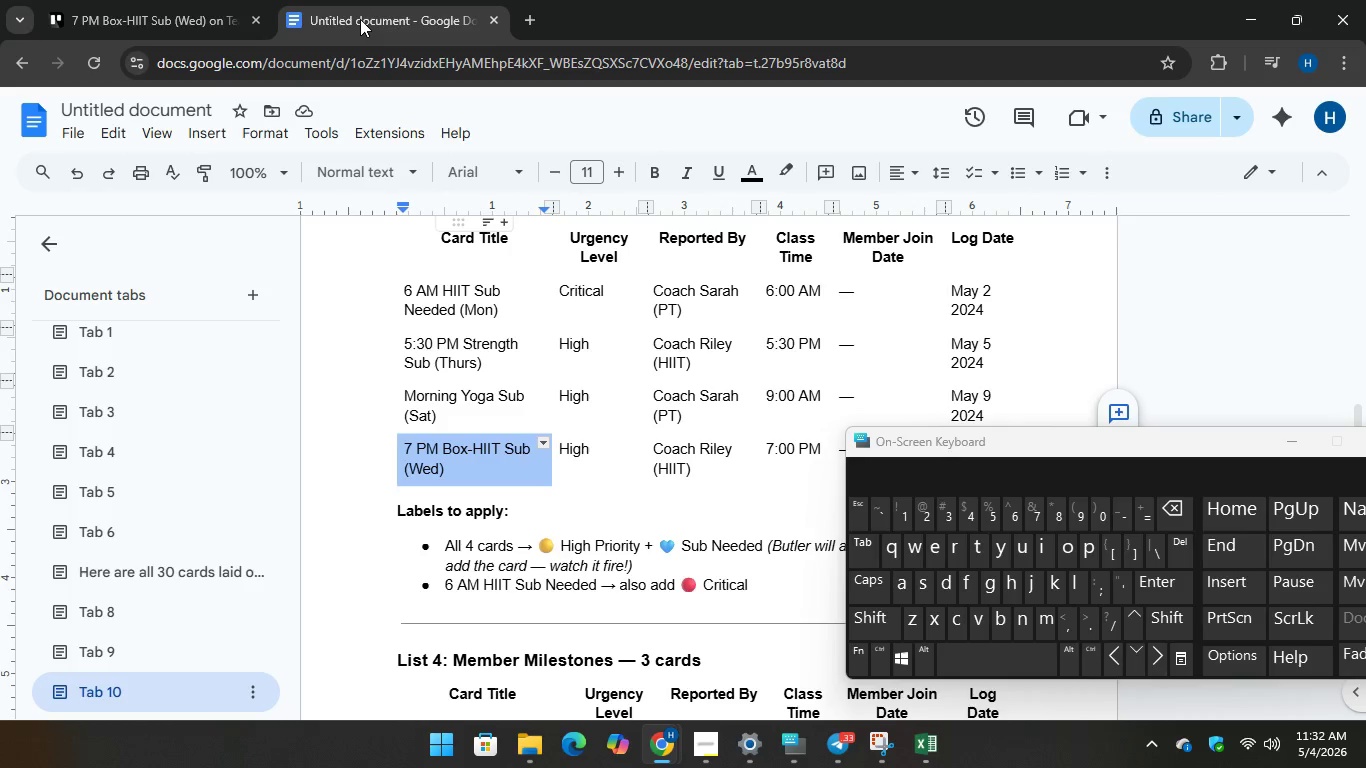 
left_click([148, 0])
 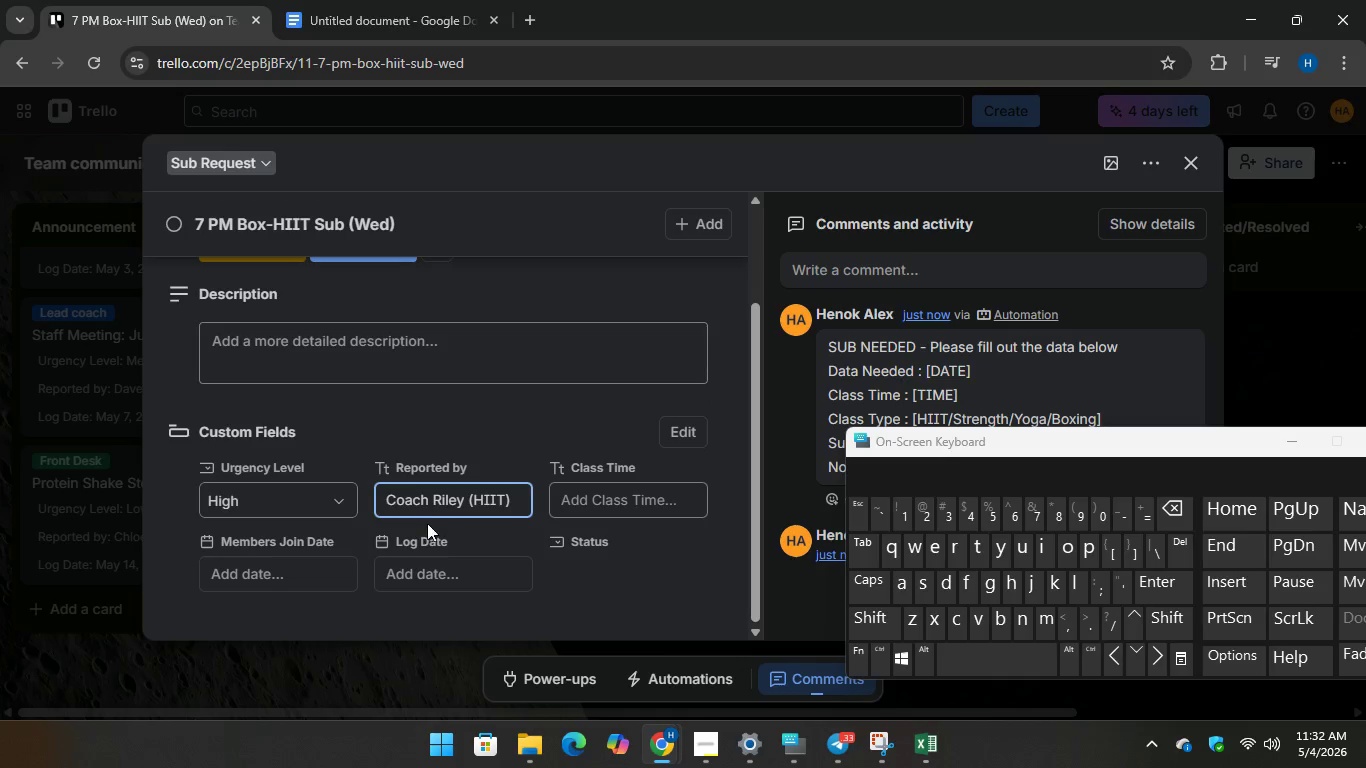 
scroll: coordinate [427, 524], scroll_direction: down, amount: 2.0
 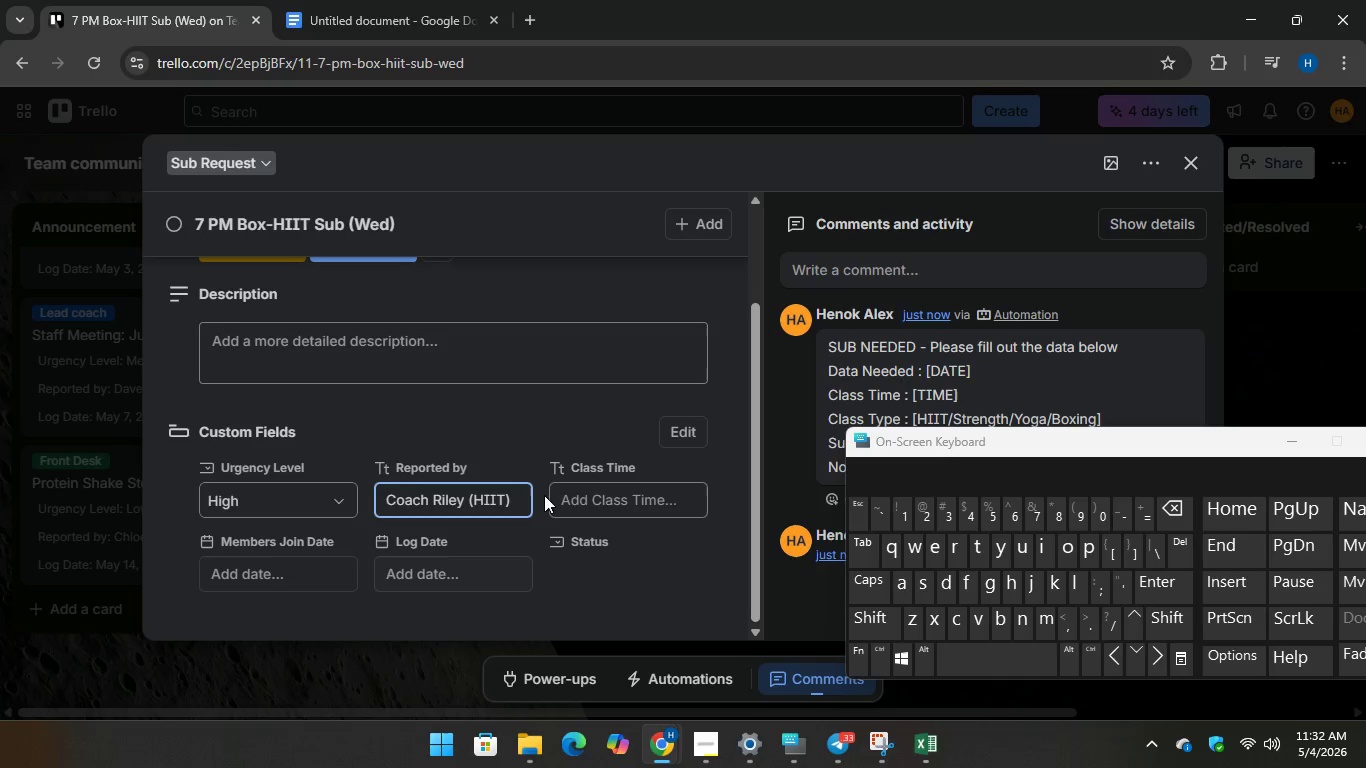 
left_click([582, 500])
 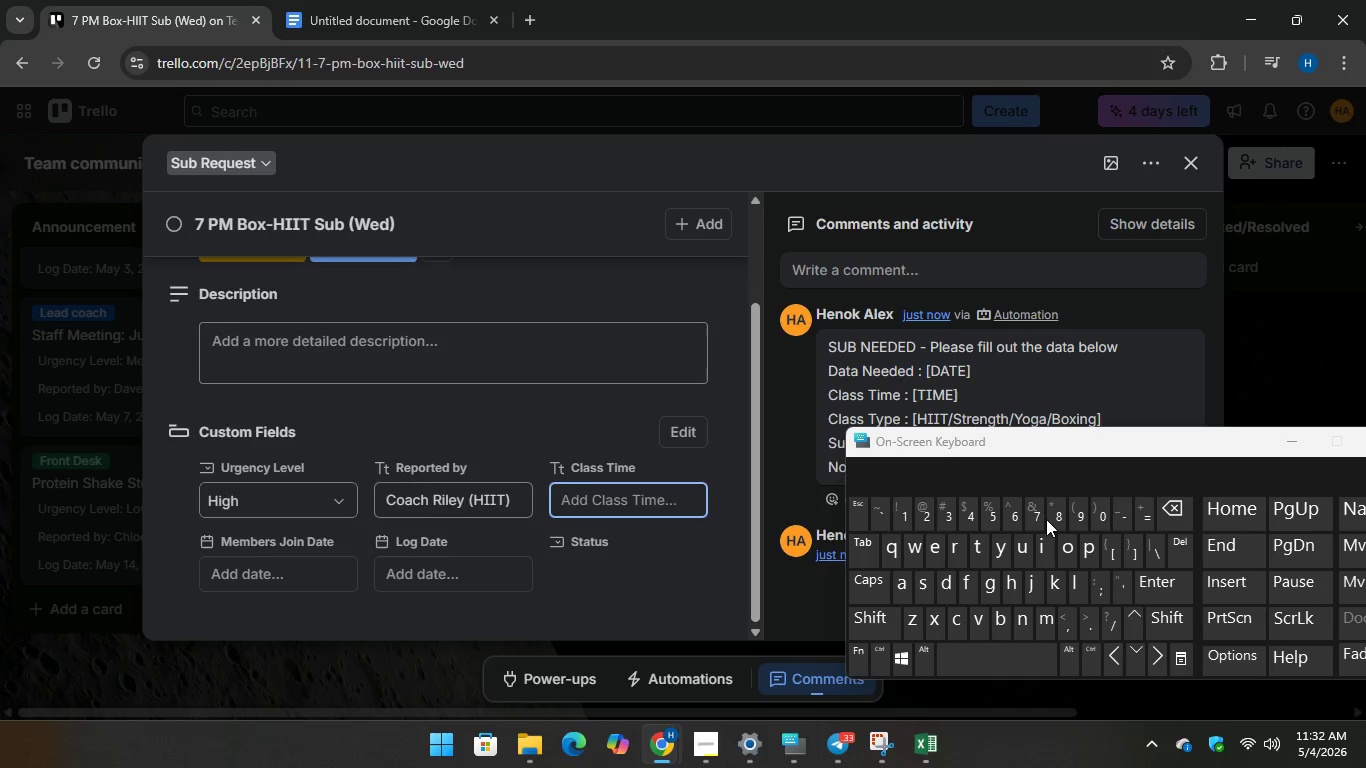 
key(7)
 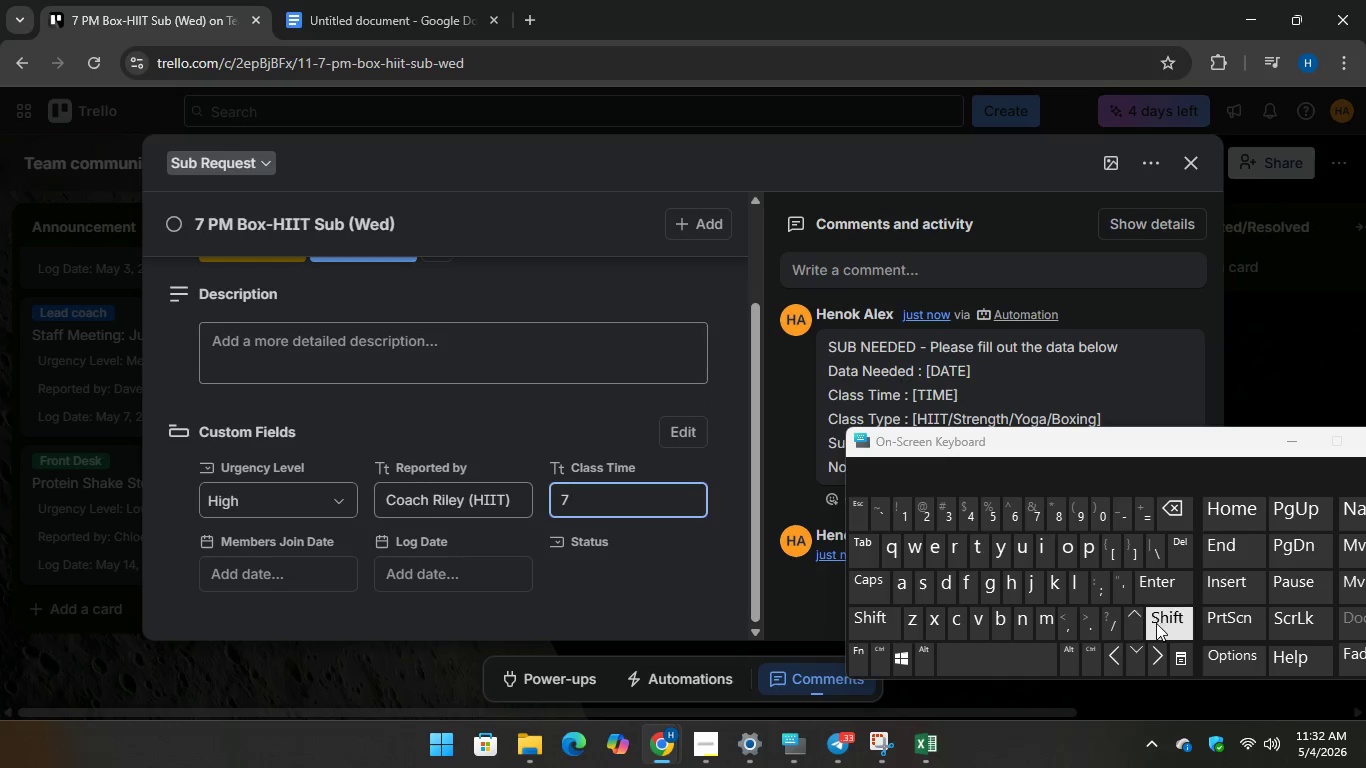 
type(:00)
 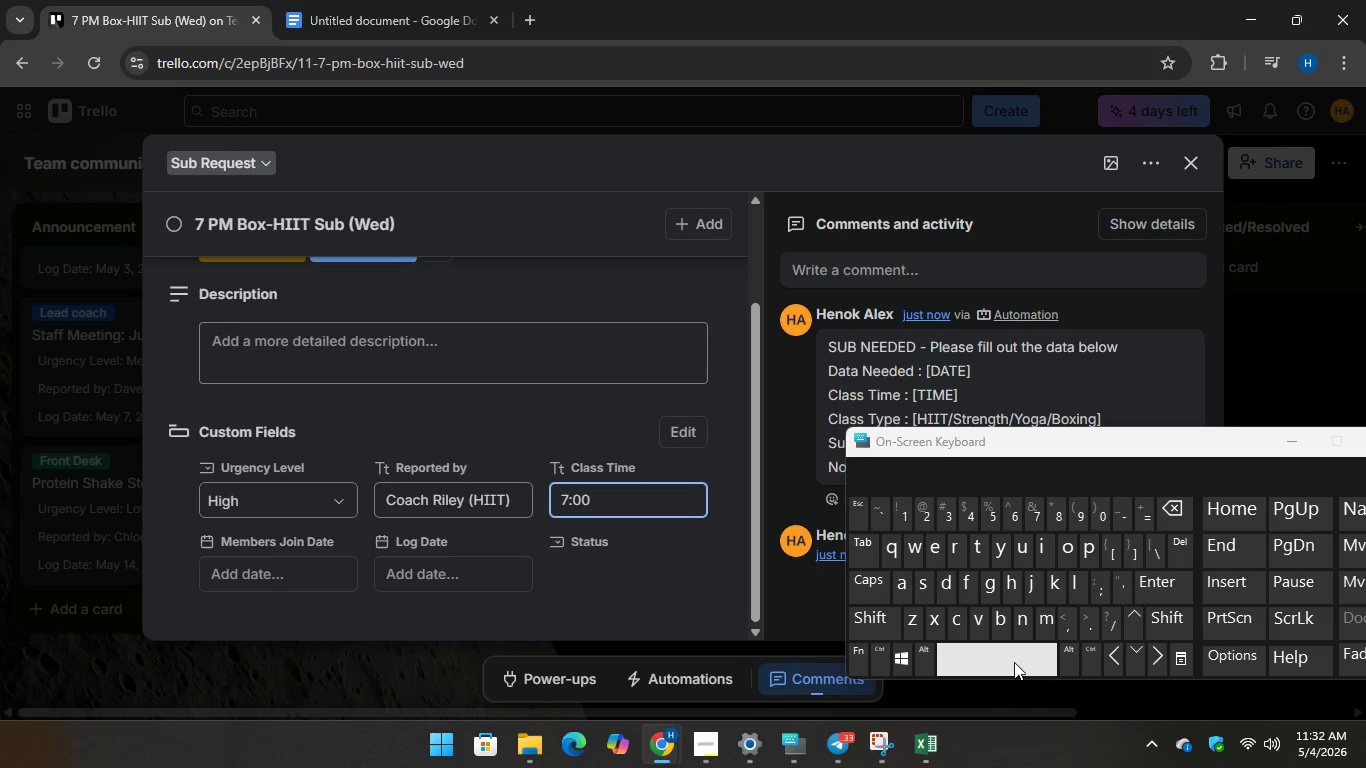 
type( PM)
 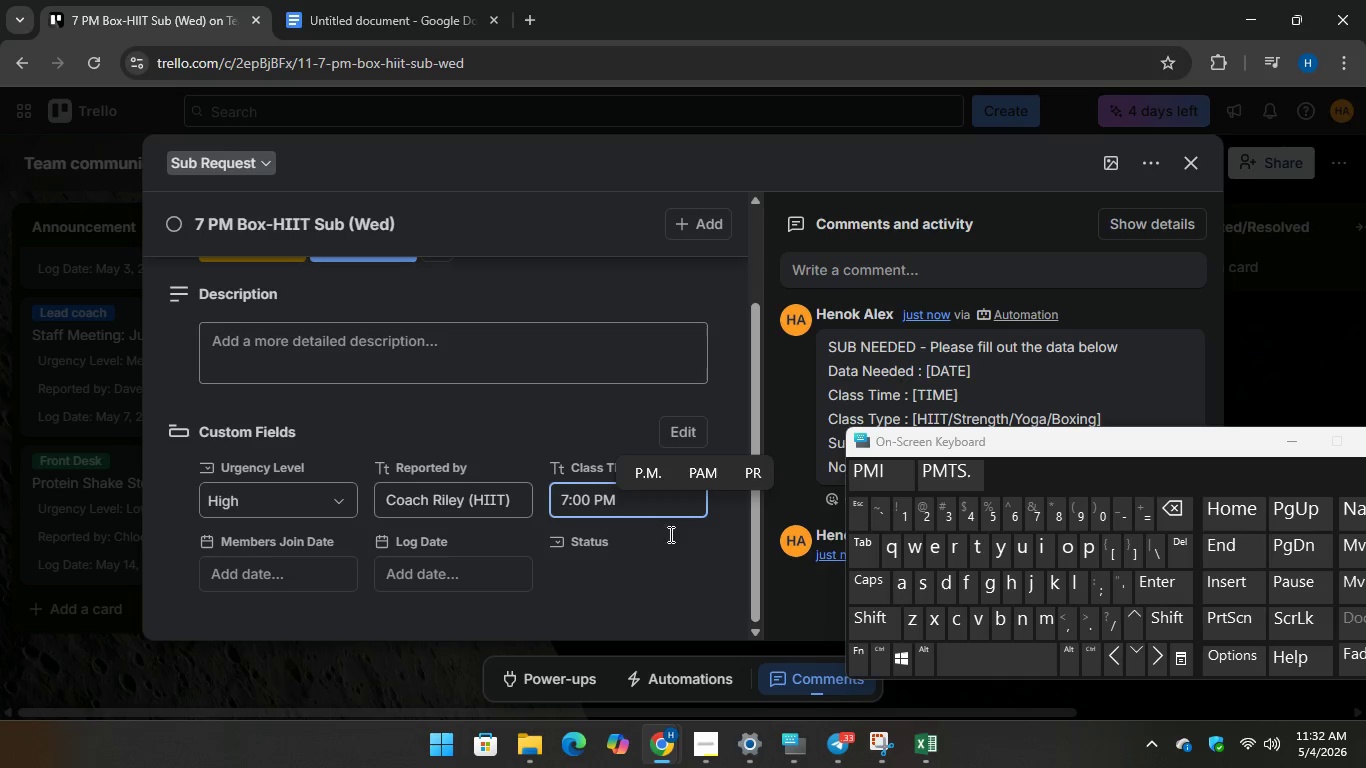 
scroll: coordinate [669, 532], scroll_direction: down, amount: 2.0
 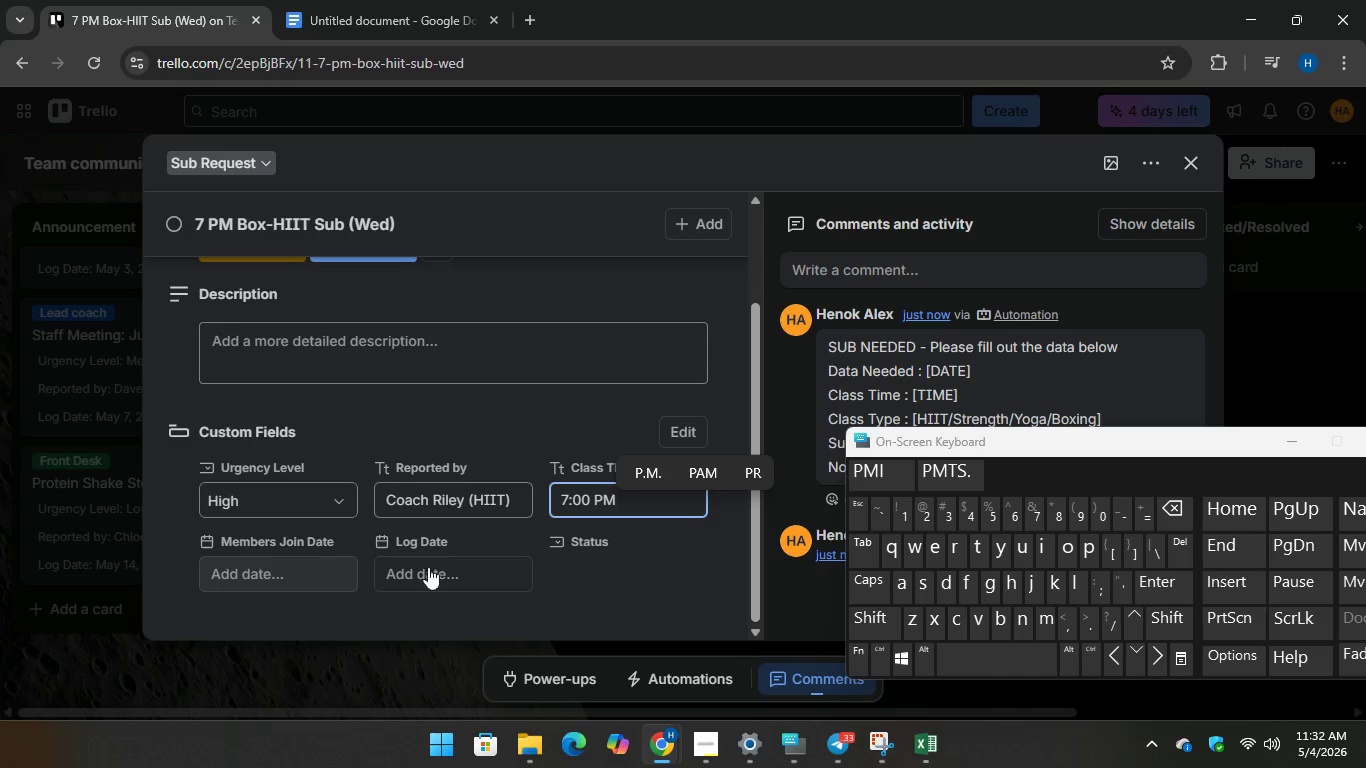 
left_click([449, 573])
 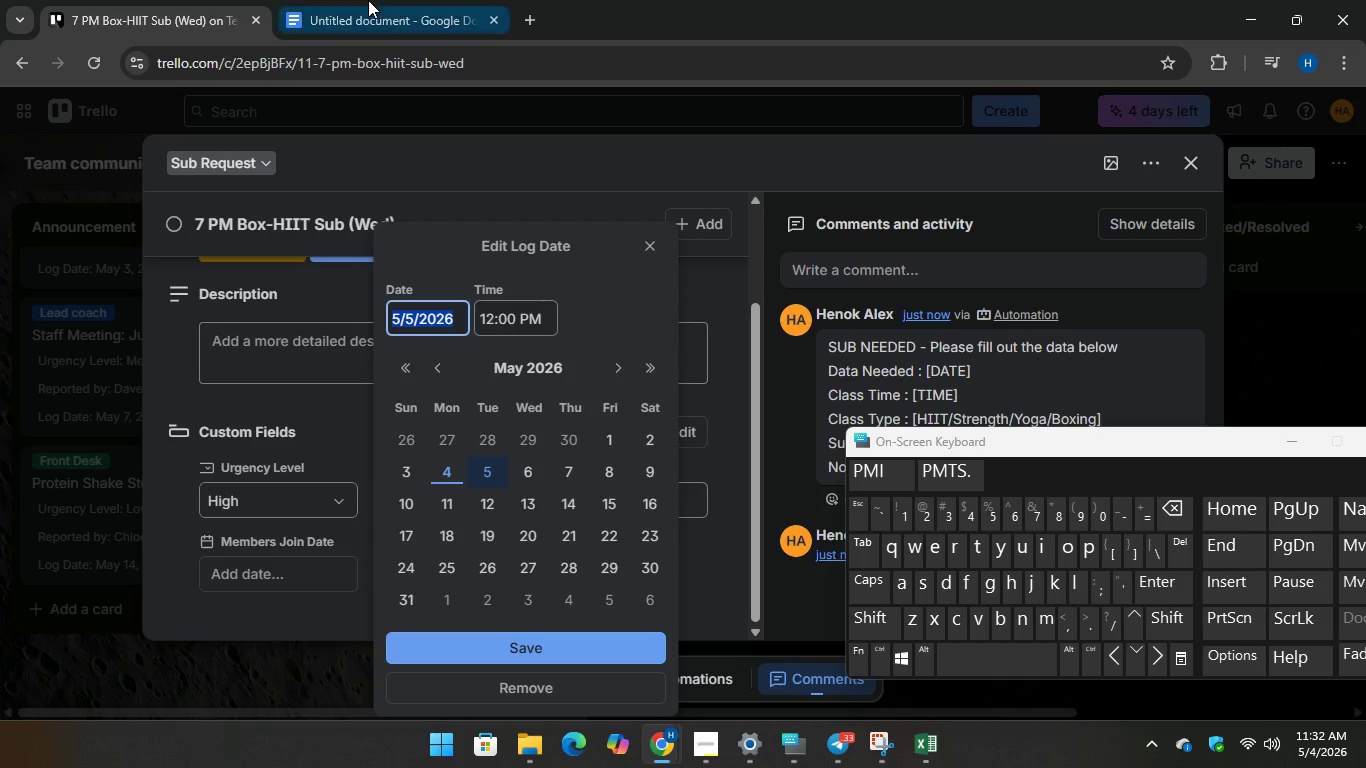 
left_click([368, 0])
 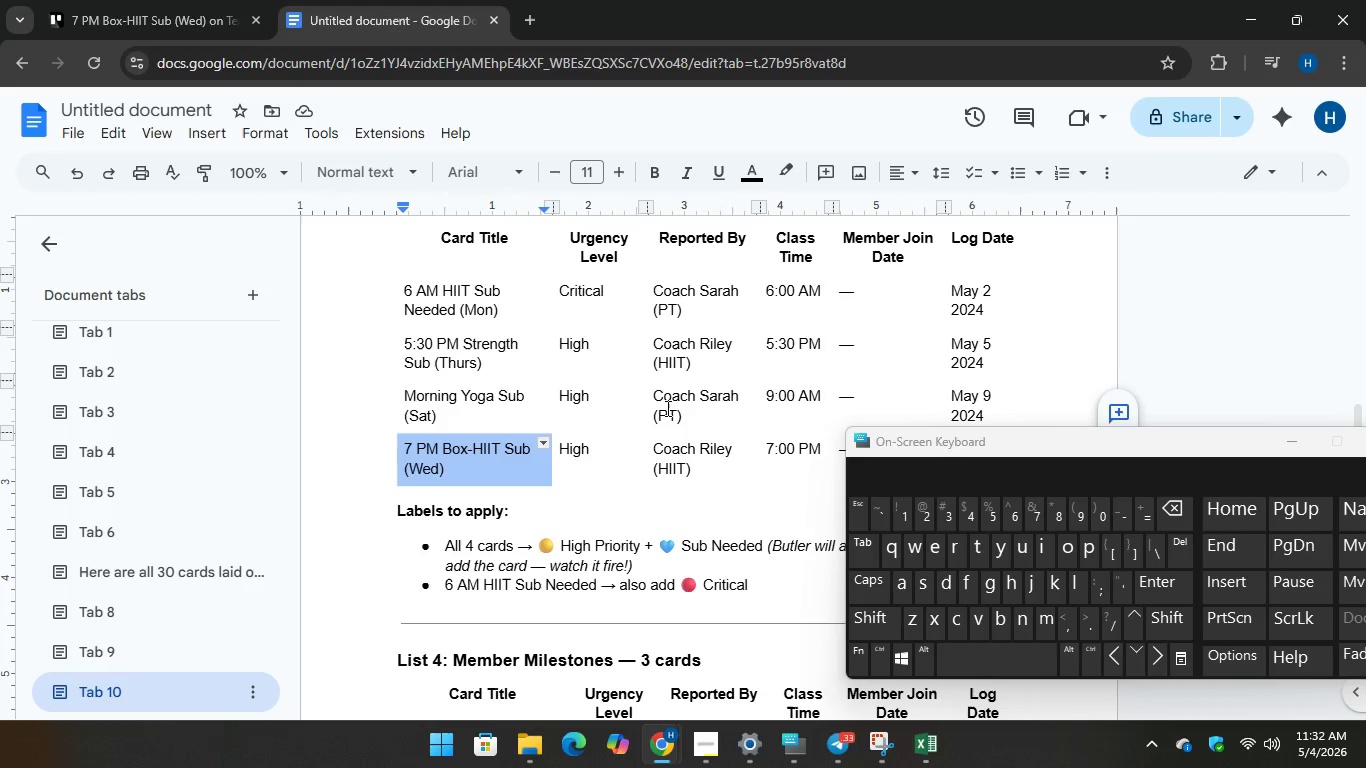 
scroll: coordinate [666, 407], scroll_direction: down, amount: 1.0
 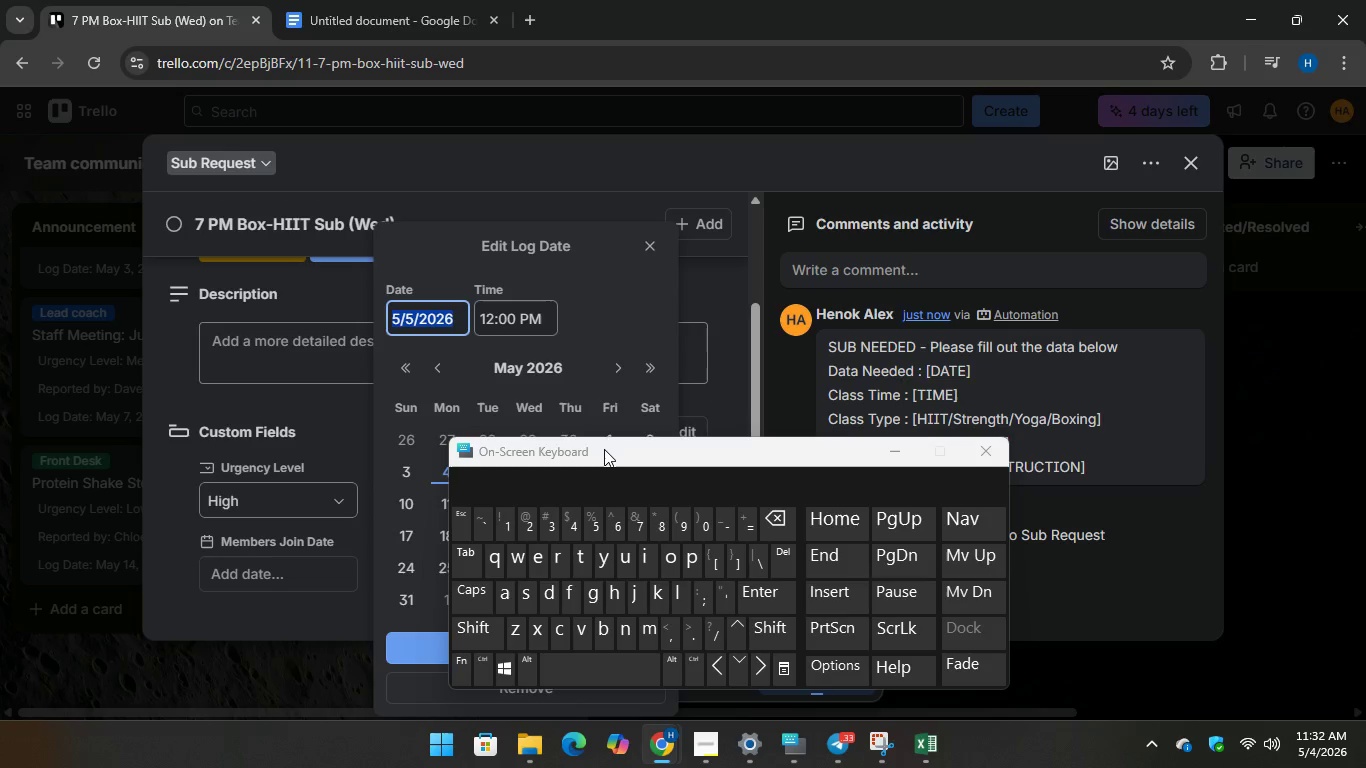 
wait(5.64)
 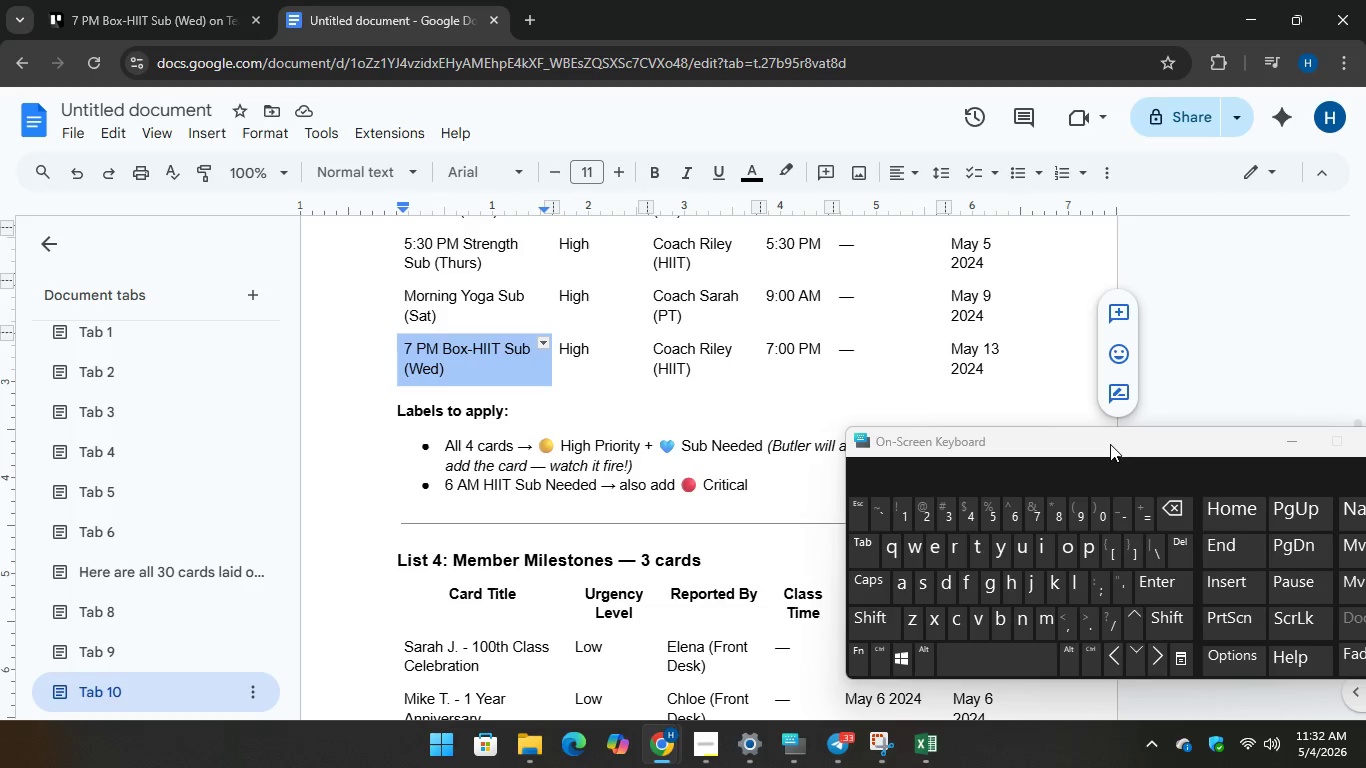 
double_click([409, 358])
 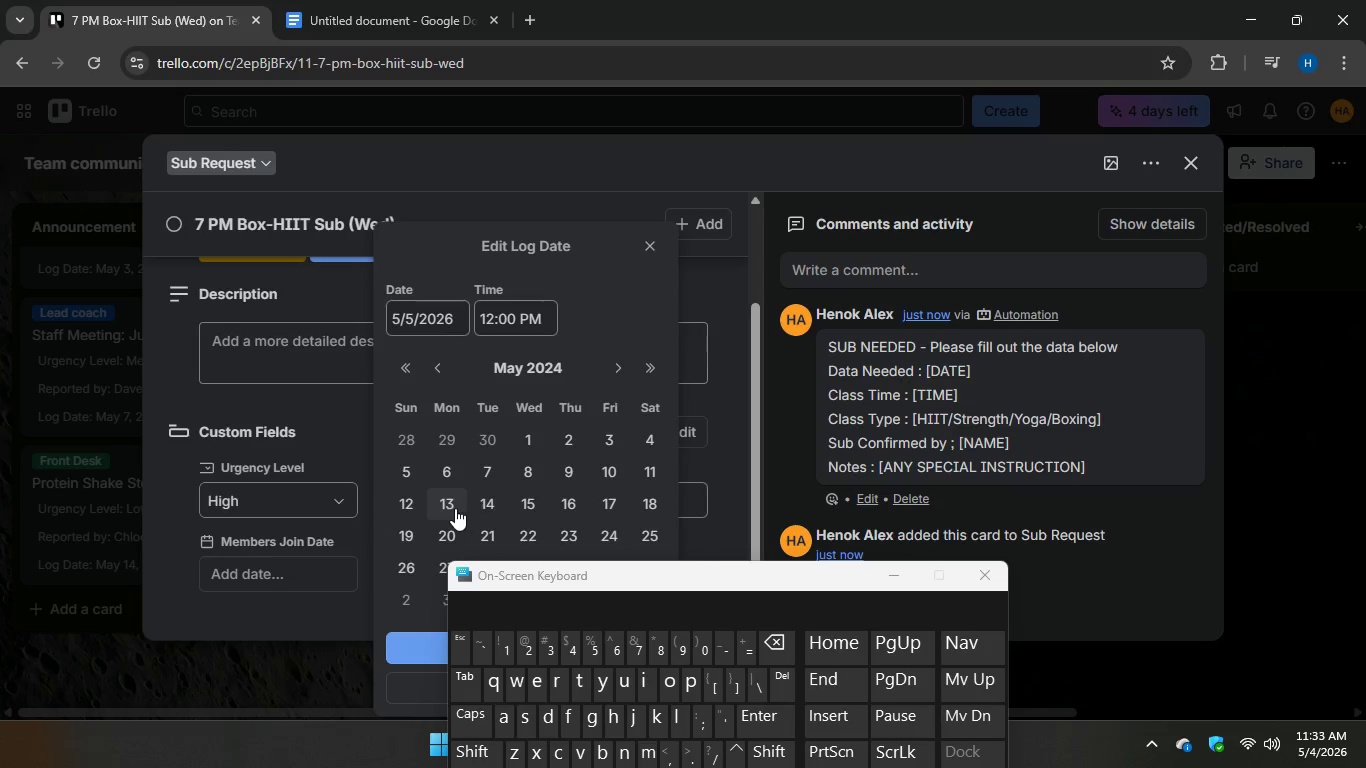 
left_click([425, 643])
 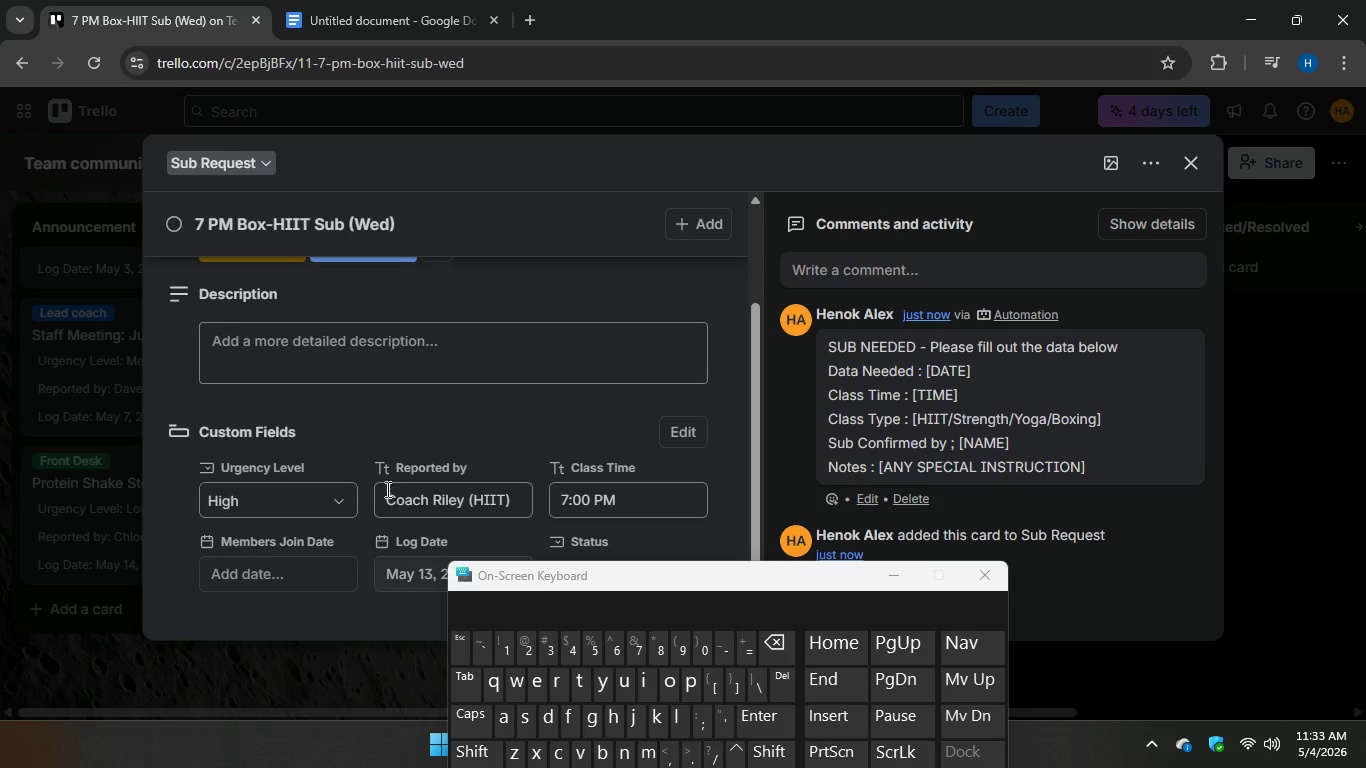 
scroll: coordinate [382, 486], scroll_direction: down, amount: 4.0
 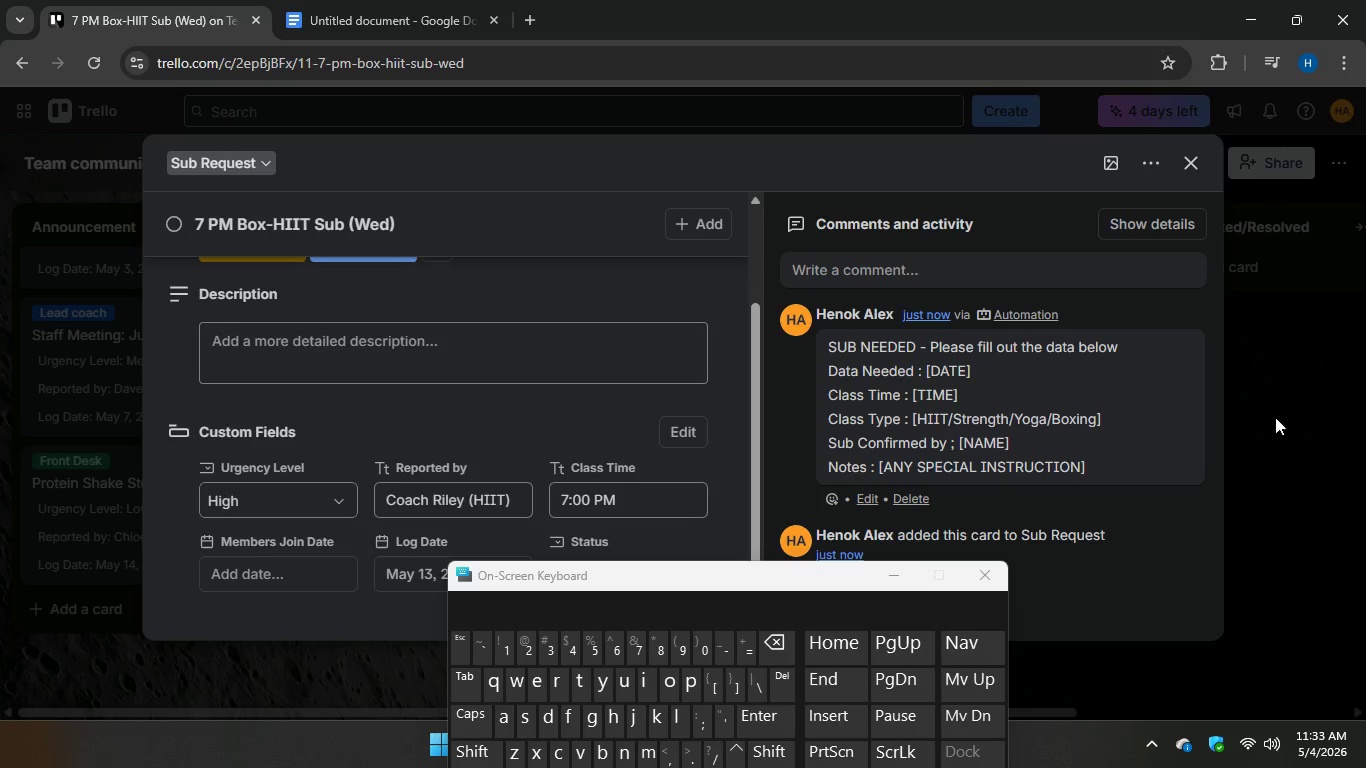 
left_click([1275, 417])
 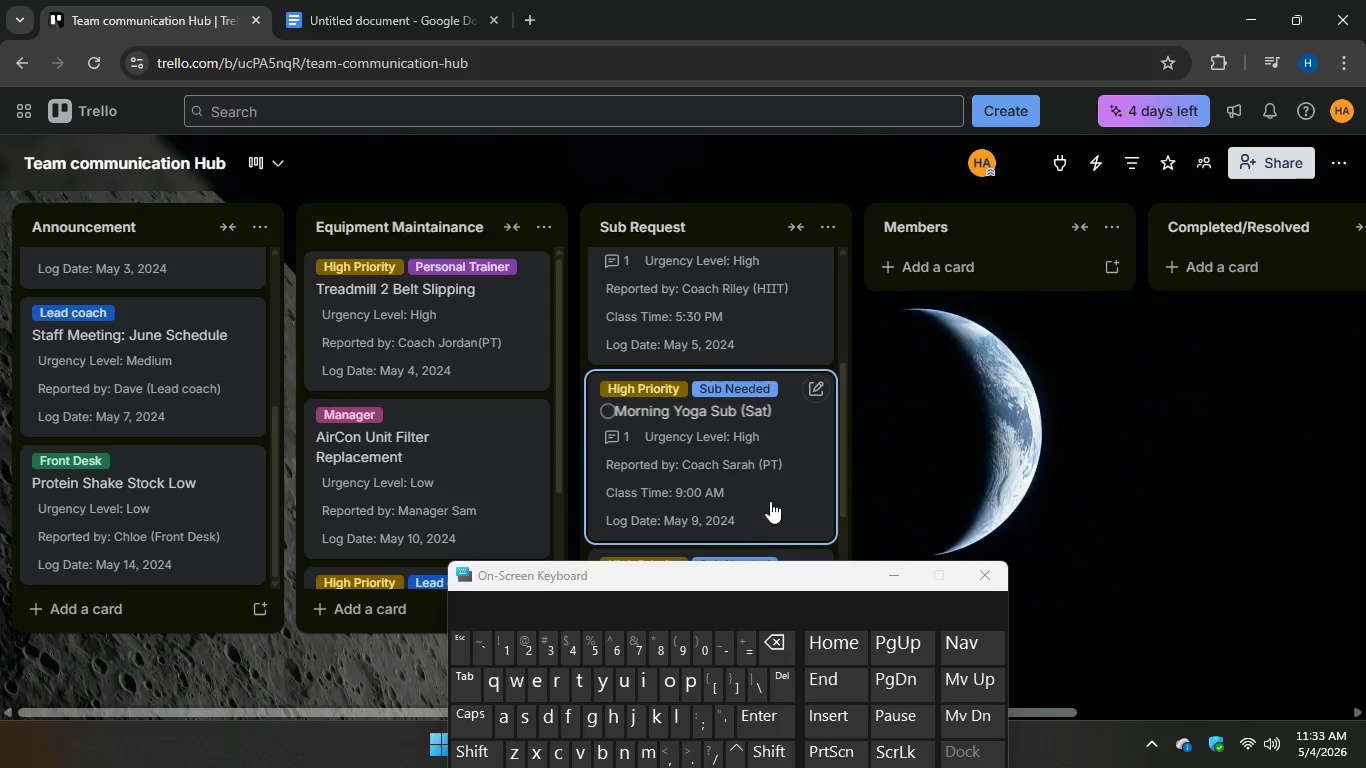 
scroll: coordinate [771, 499], scroll_direction: down, amount: 1.0
 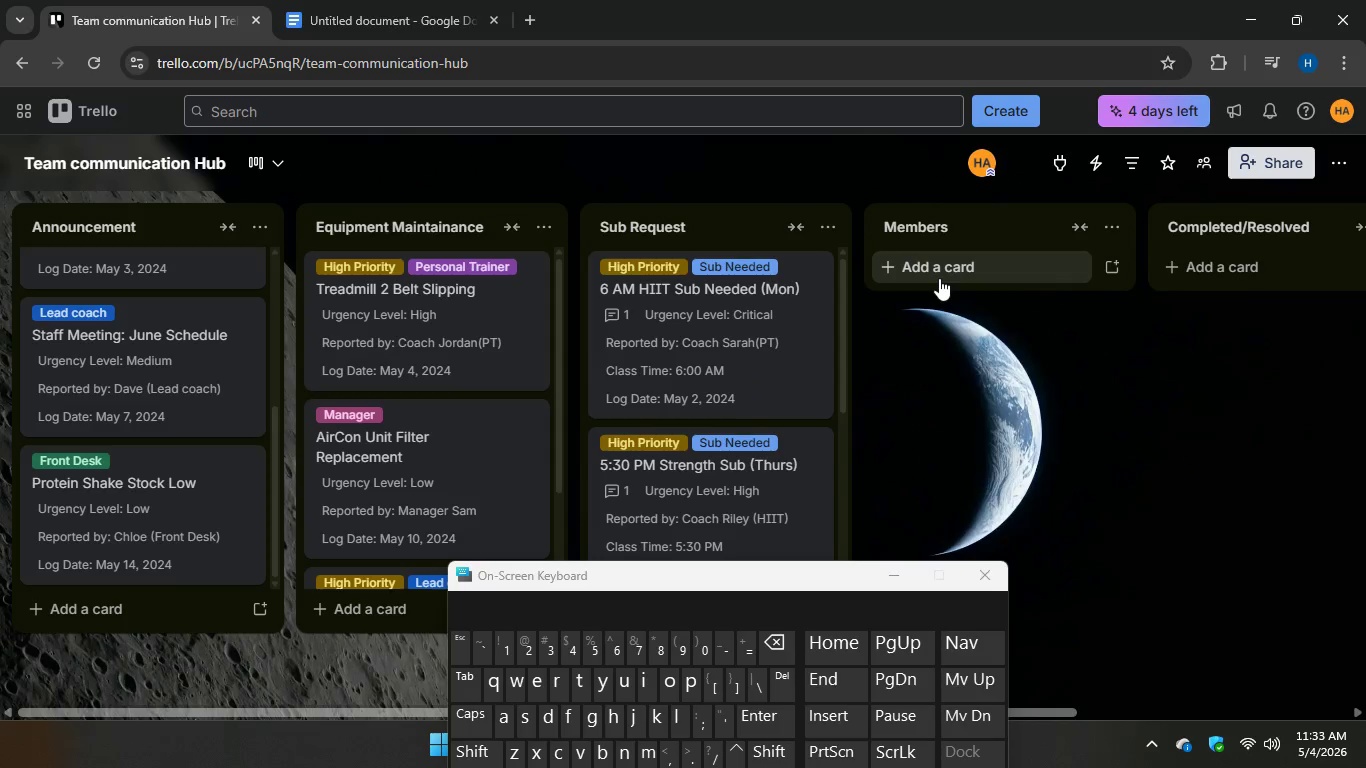 
left_click([937, 271])
 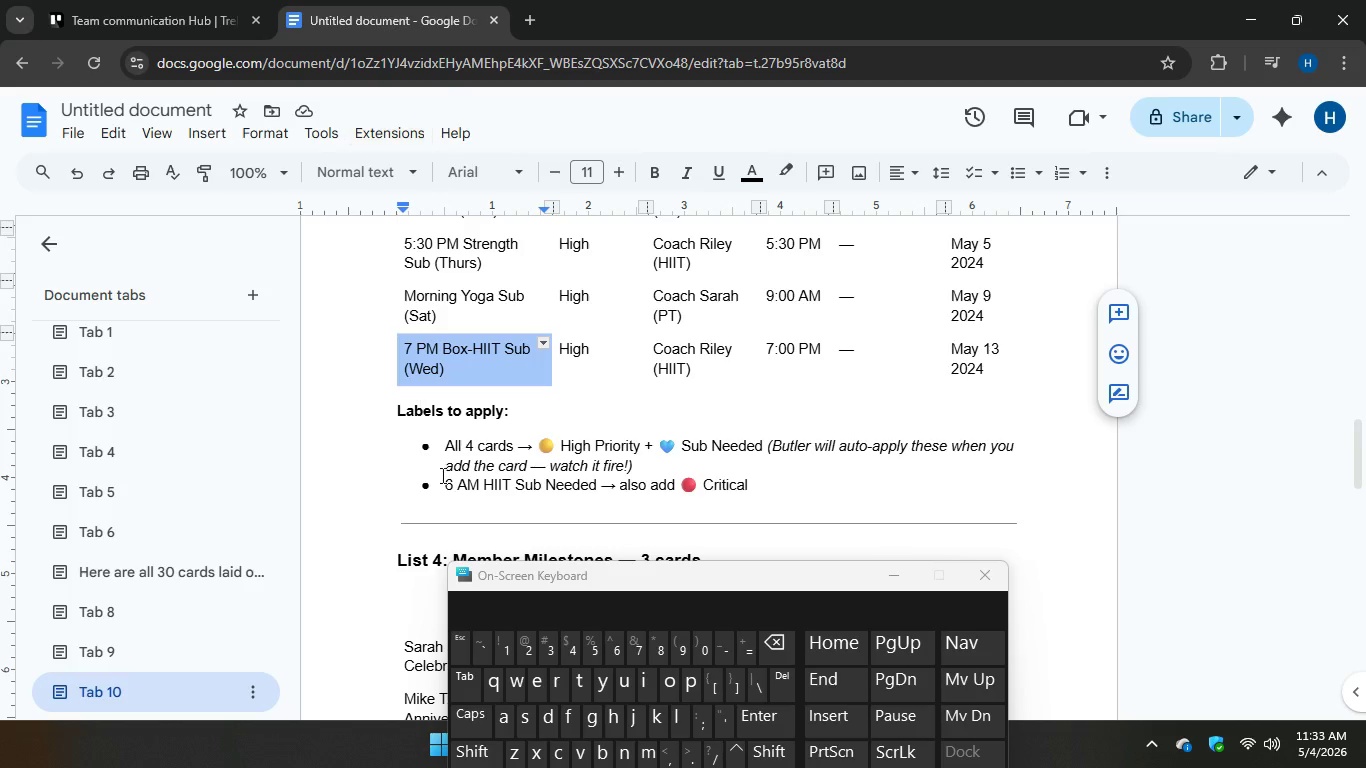 
scroll: coordinate [462, 454], scroll_direction: down, amount: 3.0
 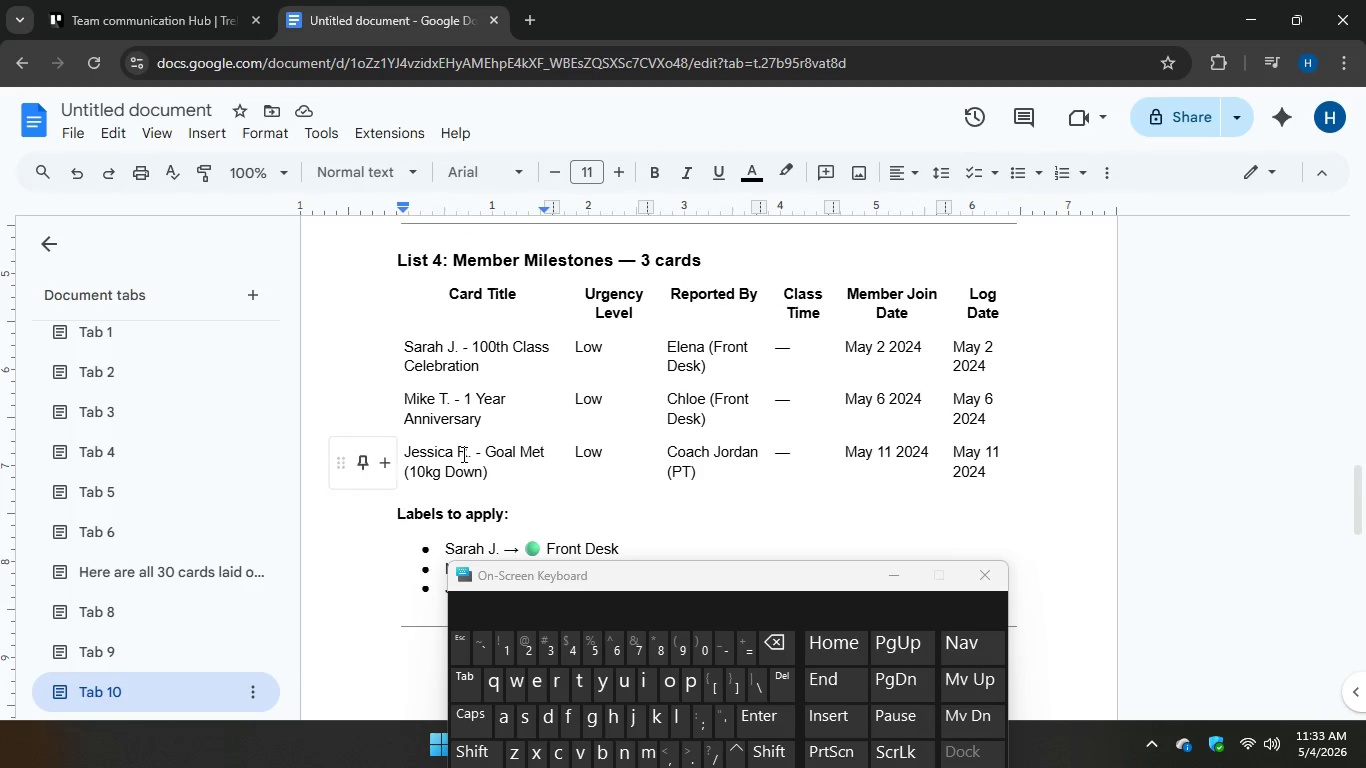 
scroll: coordinate [462, 454], scroll_direction: up, amount: 1.0
 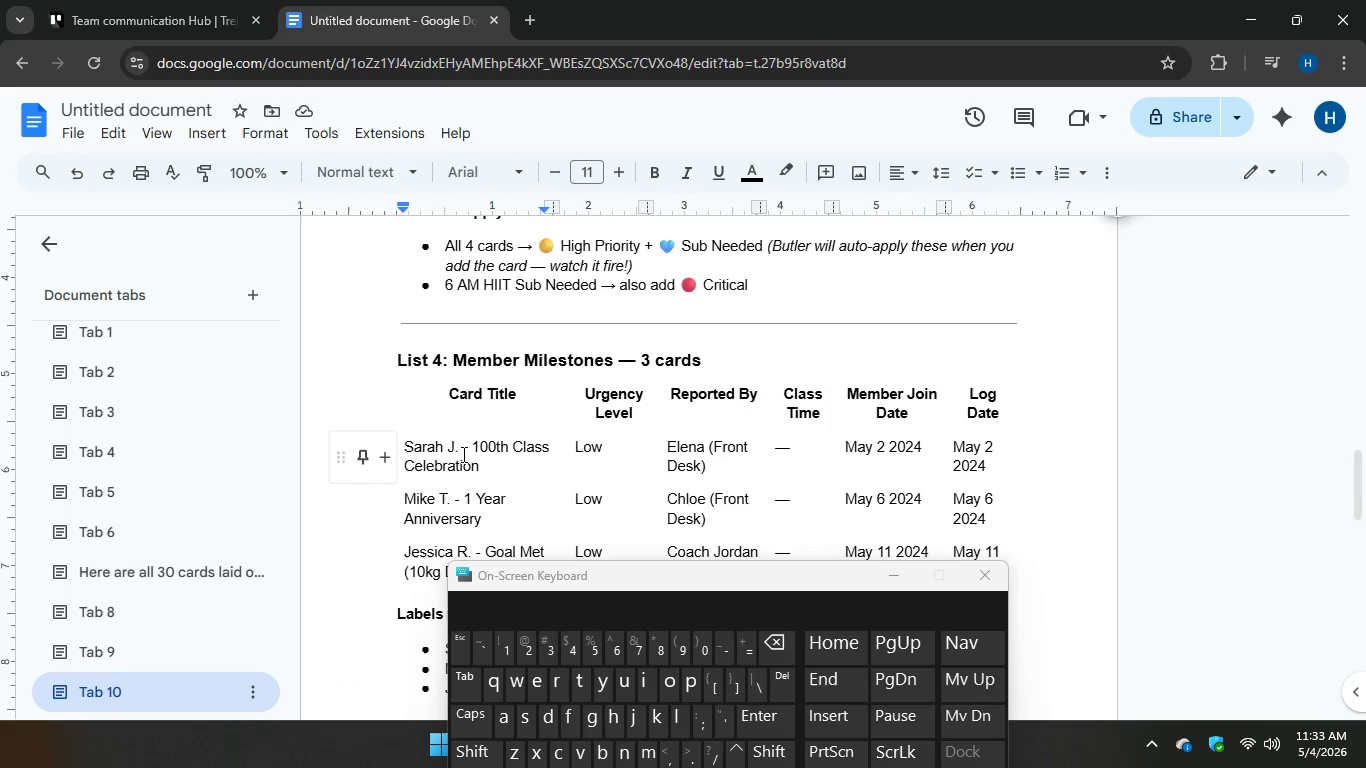 
scroll: coordinate [462, 454], scroll_direction: down, amount: 1.0
 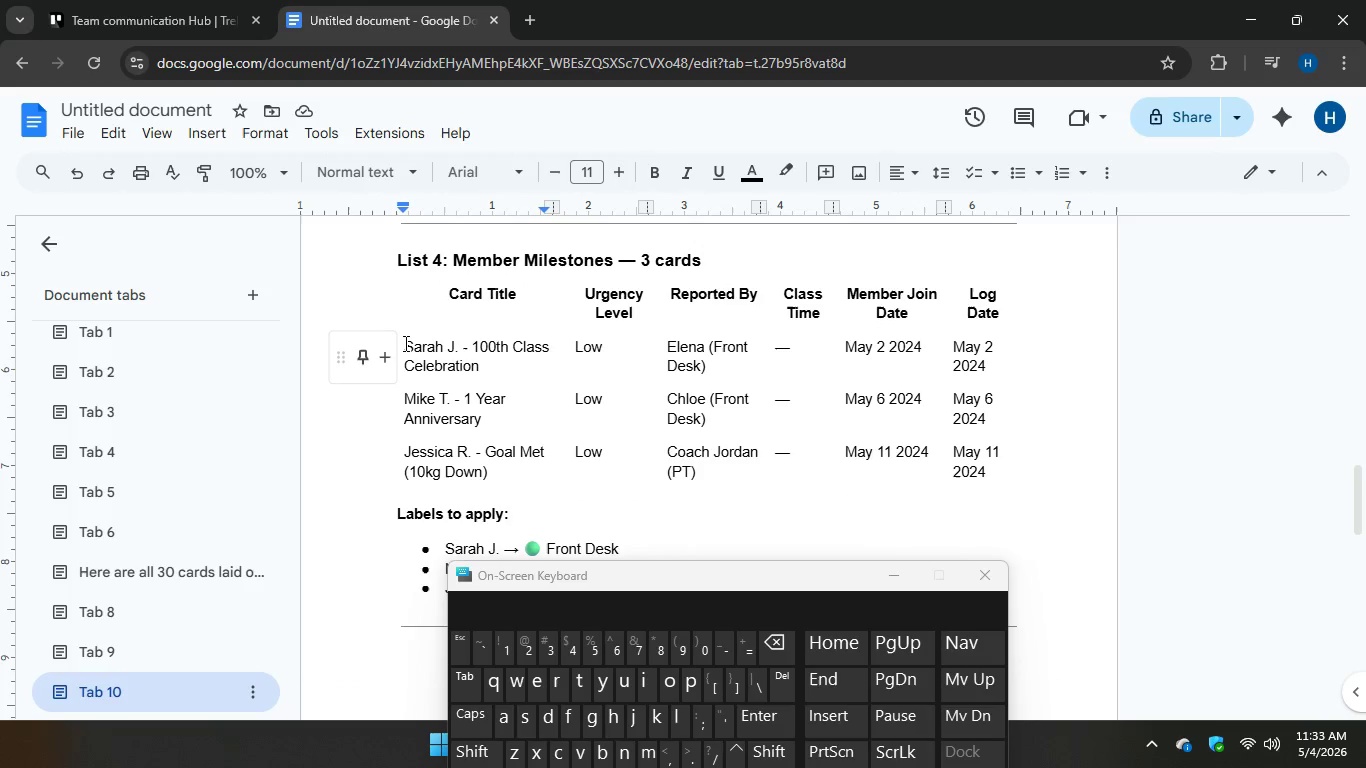 
left_click_drag(start_coordinate=[404, 343], to_coordinate=[521, 378])
 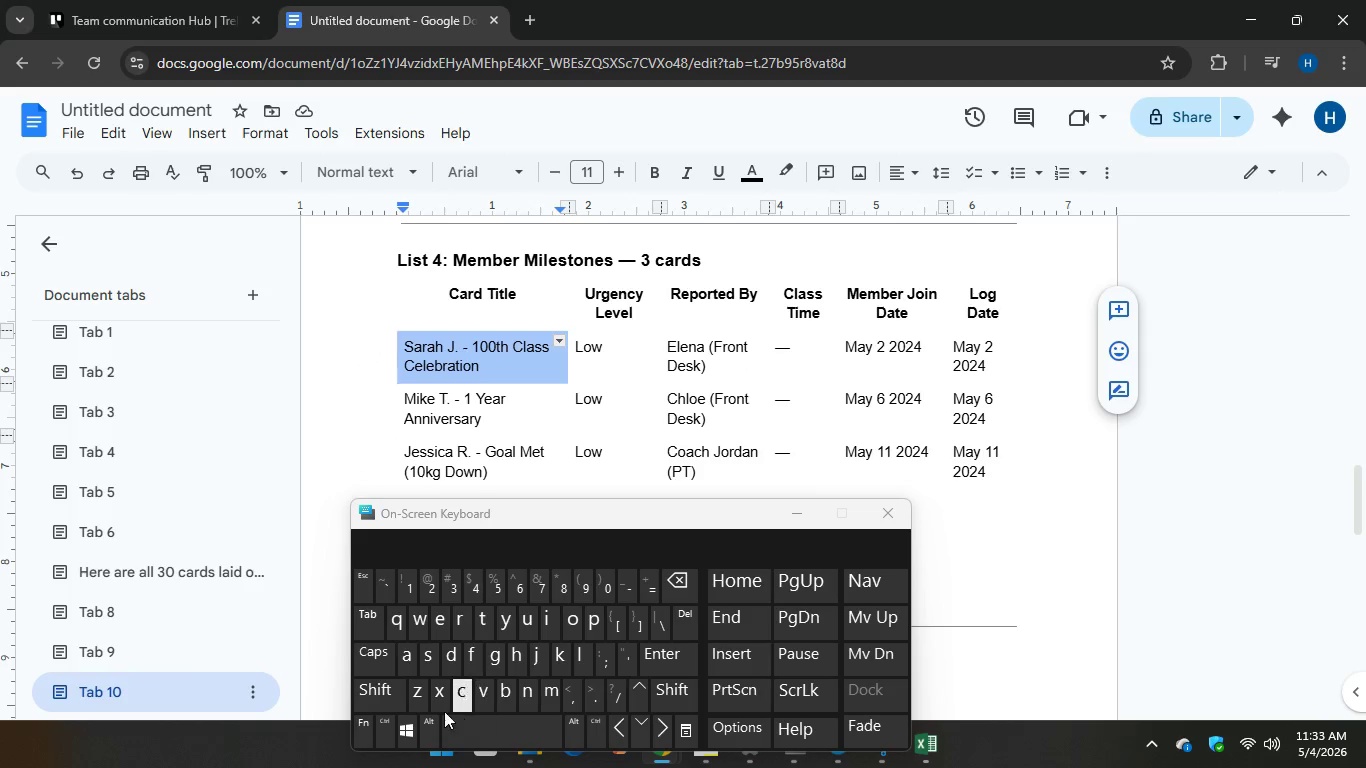 
key(Control+C)
 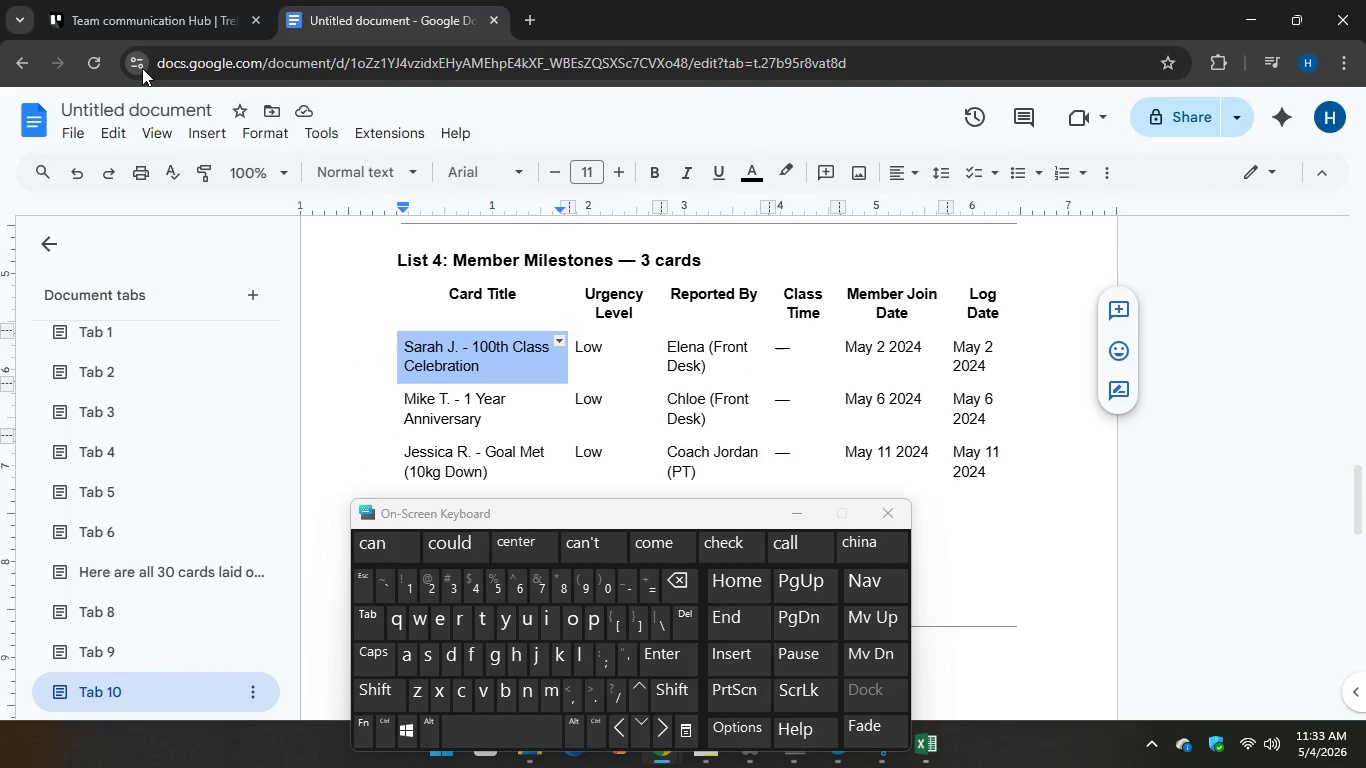 
left_click([129, 0])
 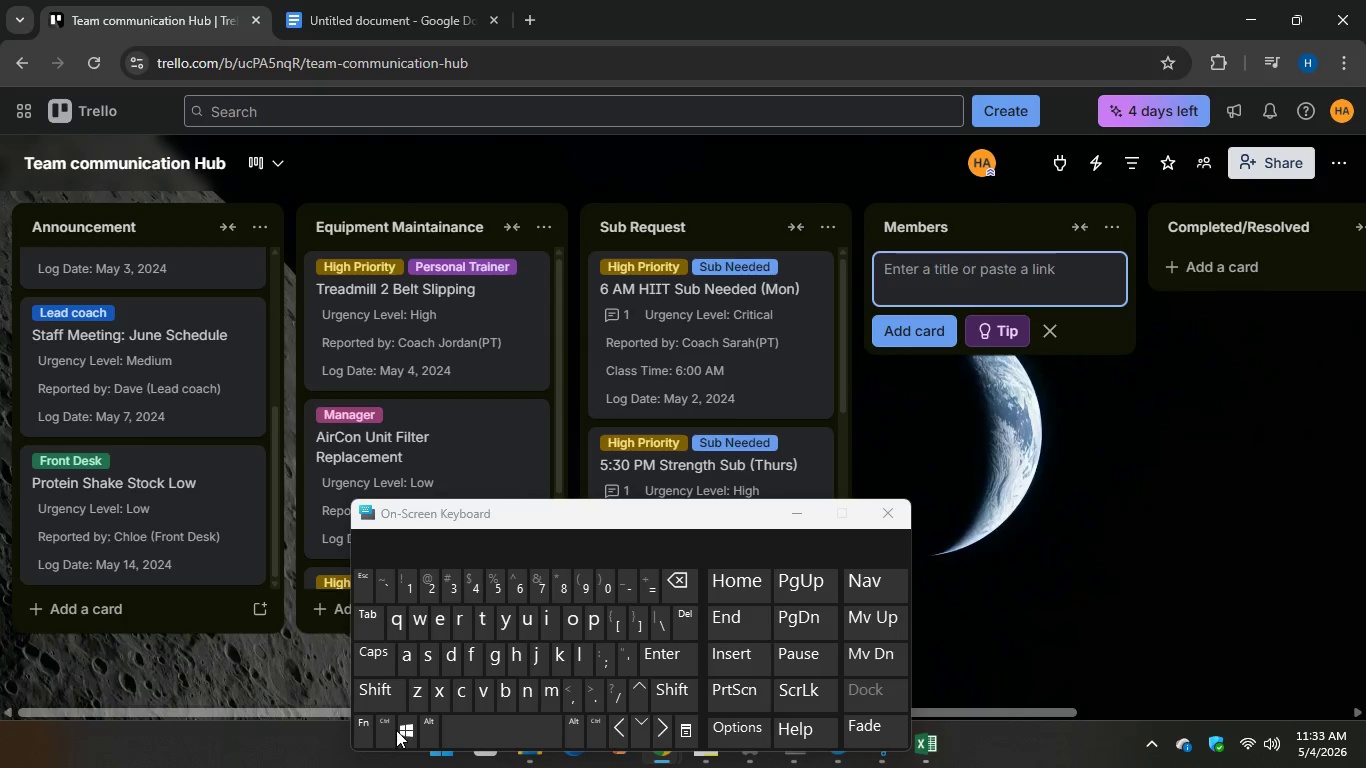 
key(Control+V)
 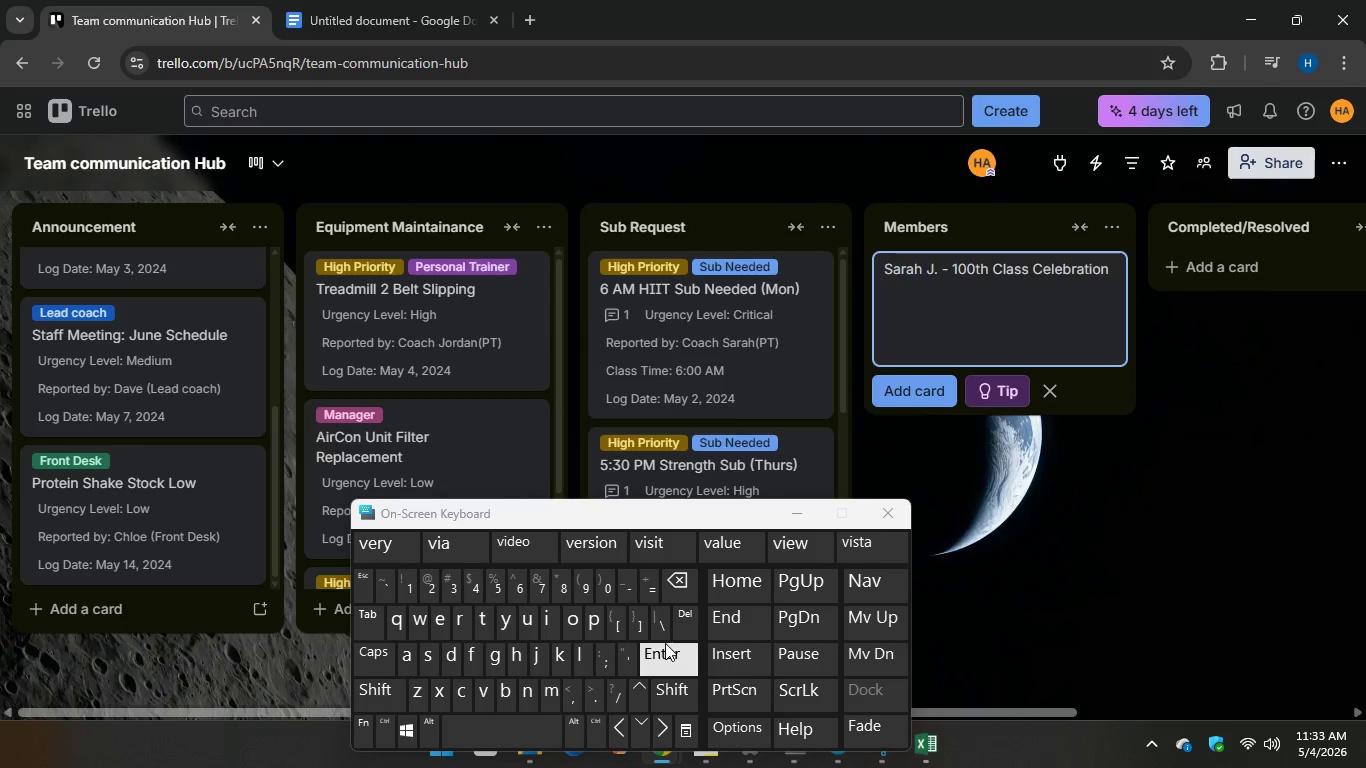 
key(Enter)
 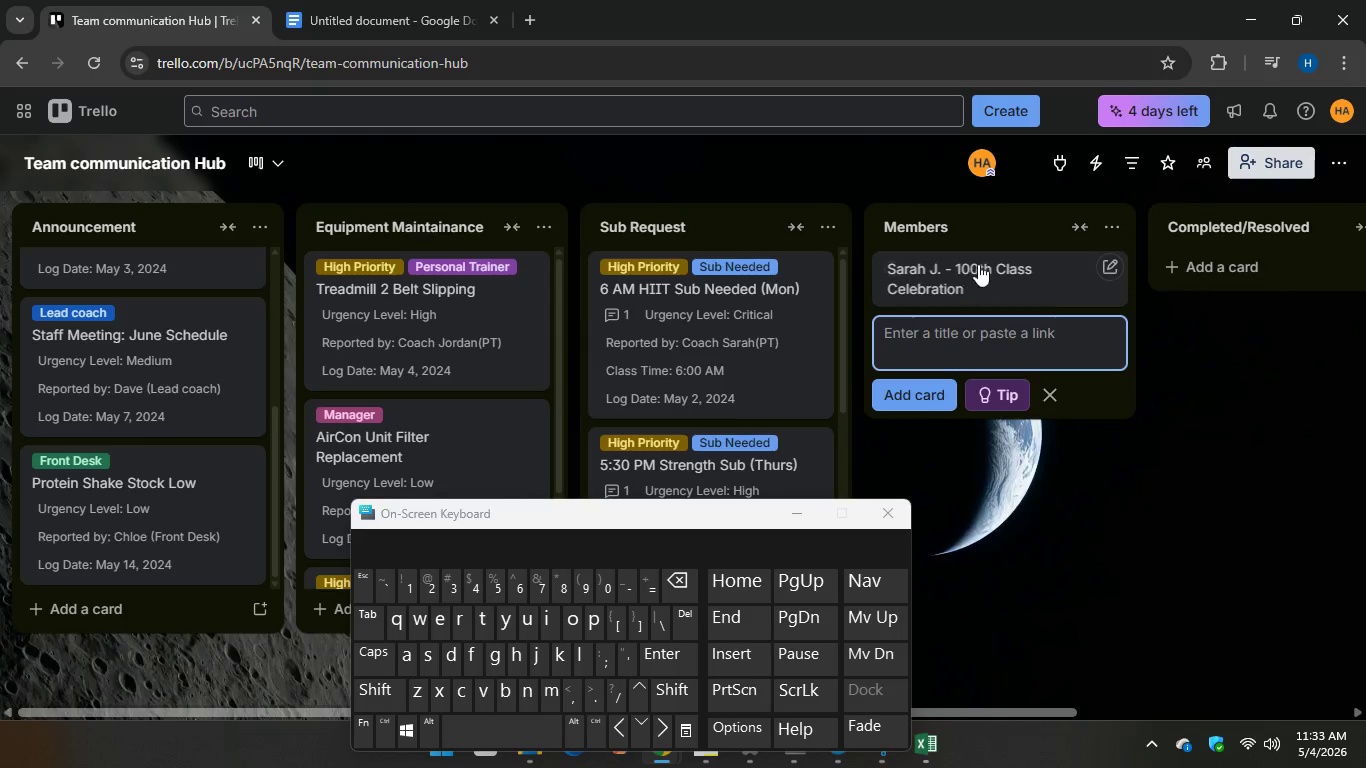 
left_click([978, 264])
 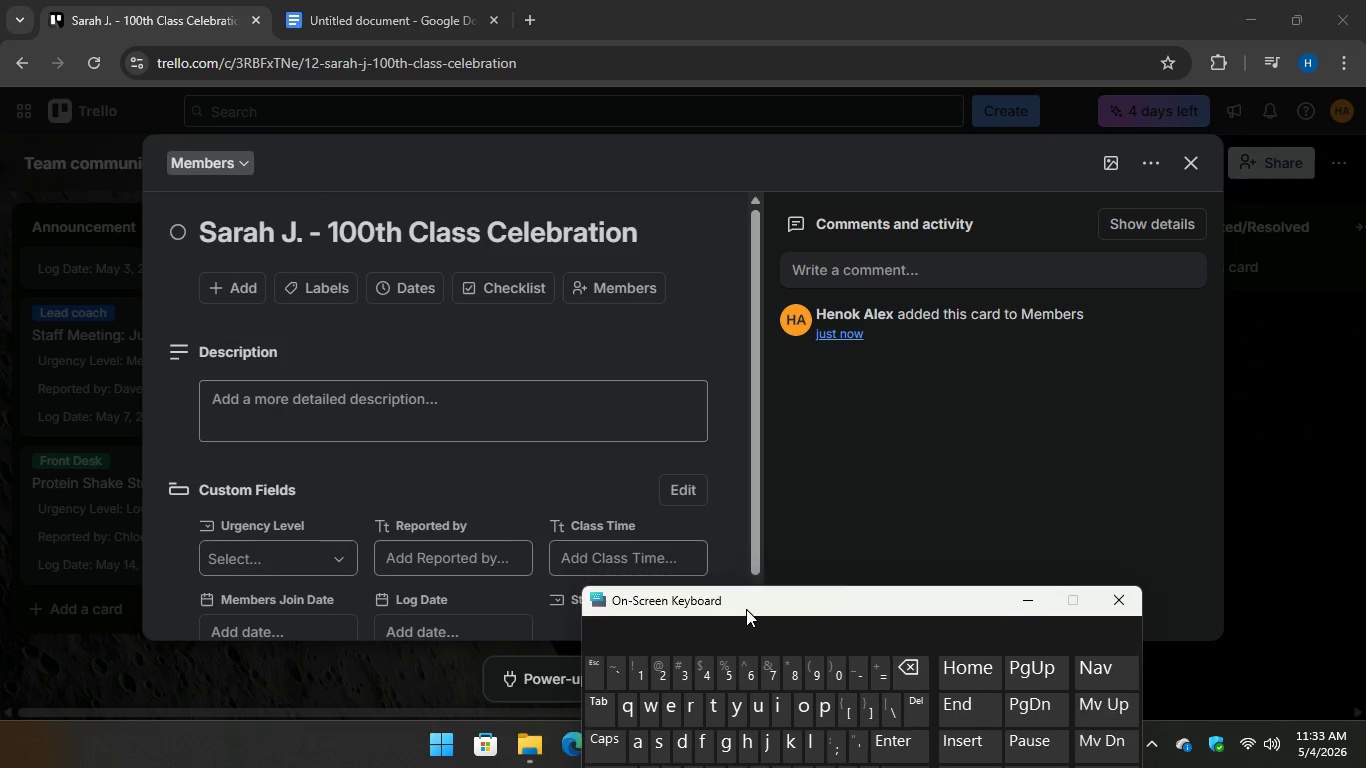 
scroll: coordinate [451, 471], scroll_direction: down, amount: 3.0
 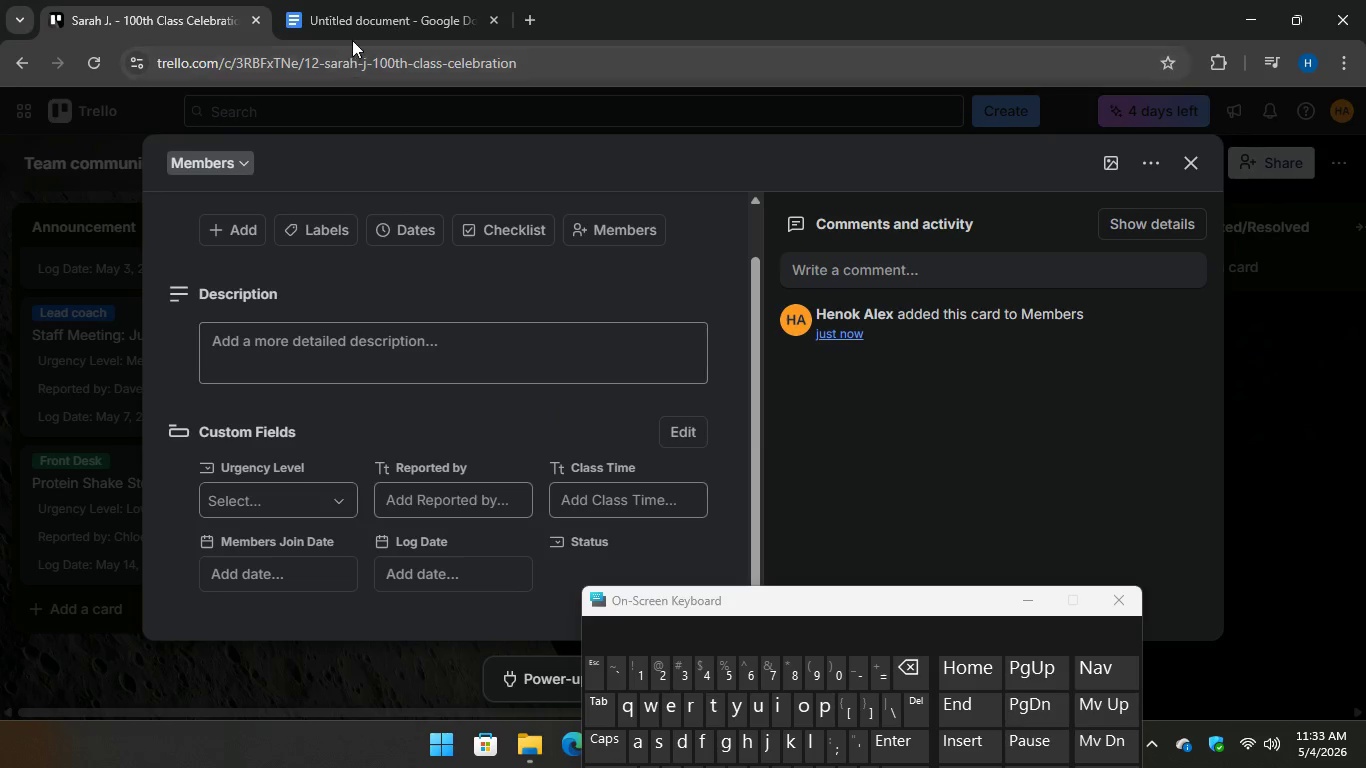 
left_click([354, 33])
 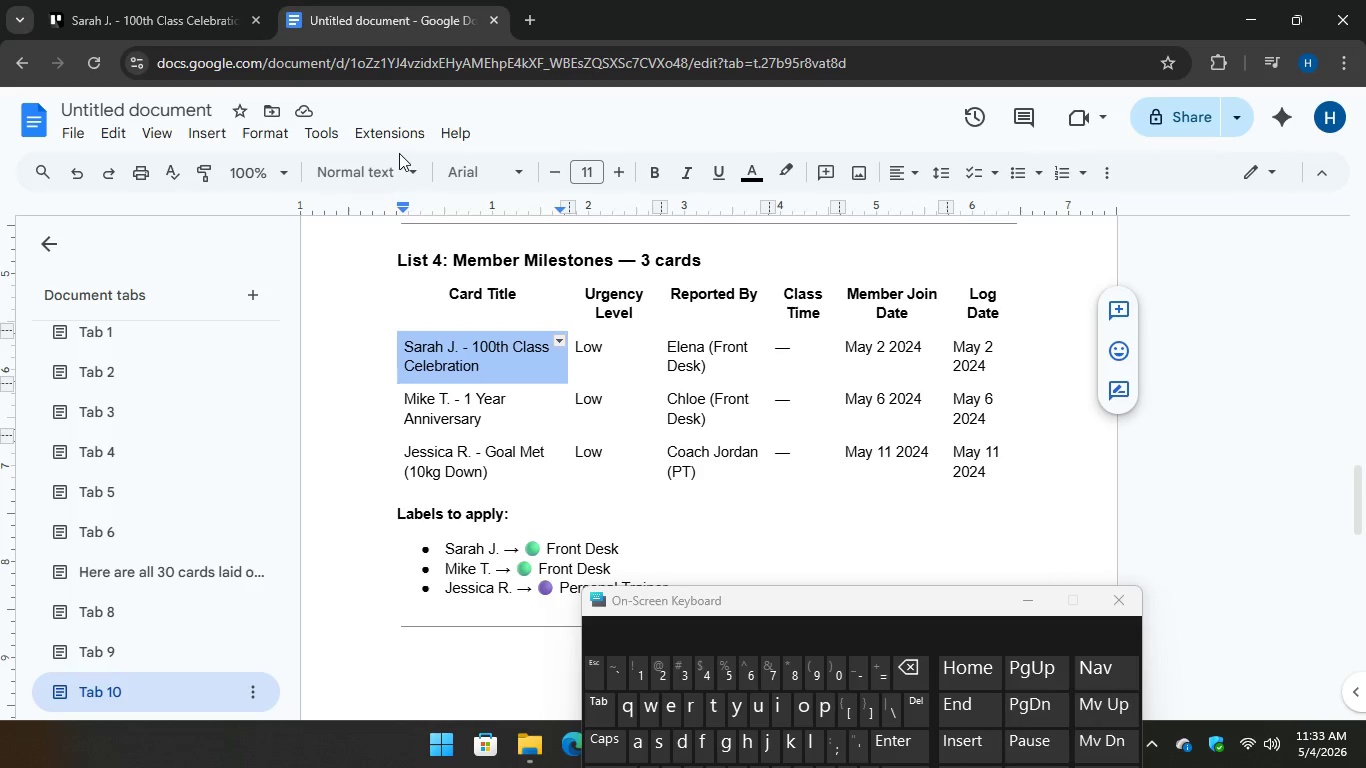 
left_click_drag(start_coordinate=[77, 3], to_coordinate=[84, 3])
 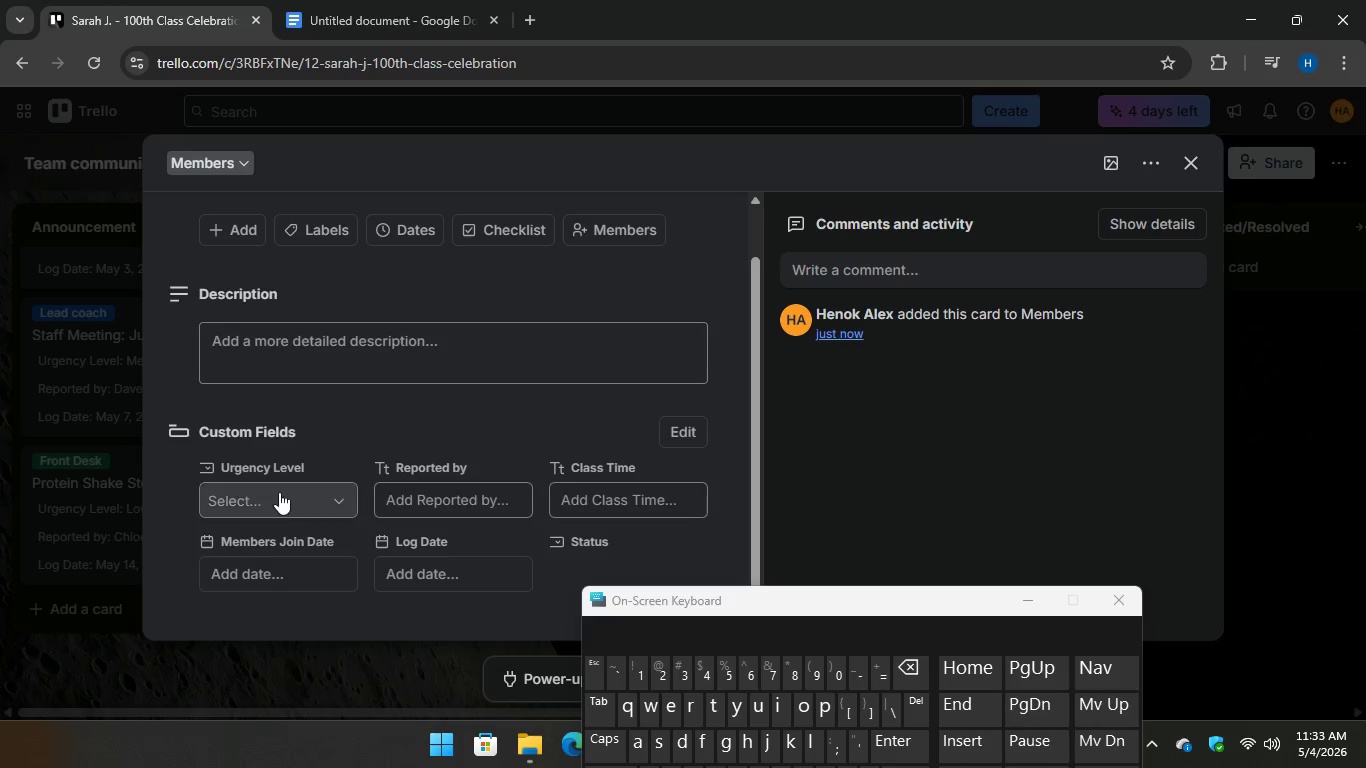 
left_click([279, 491])
 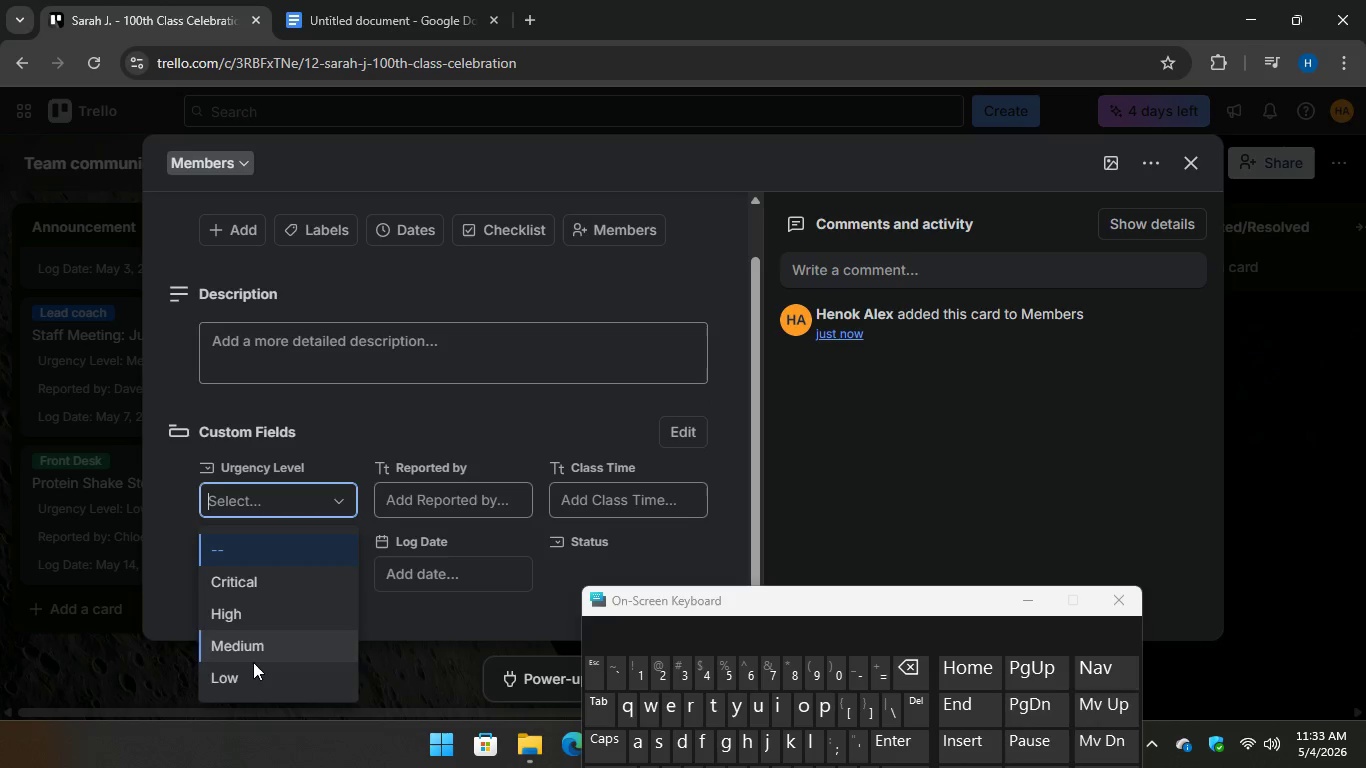 
left_click([247, 678])
 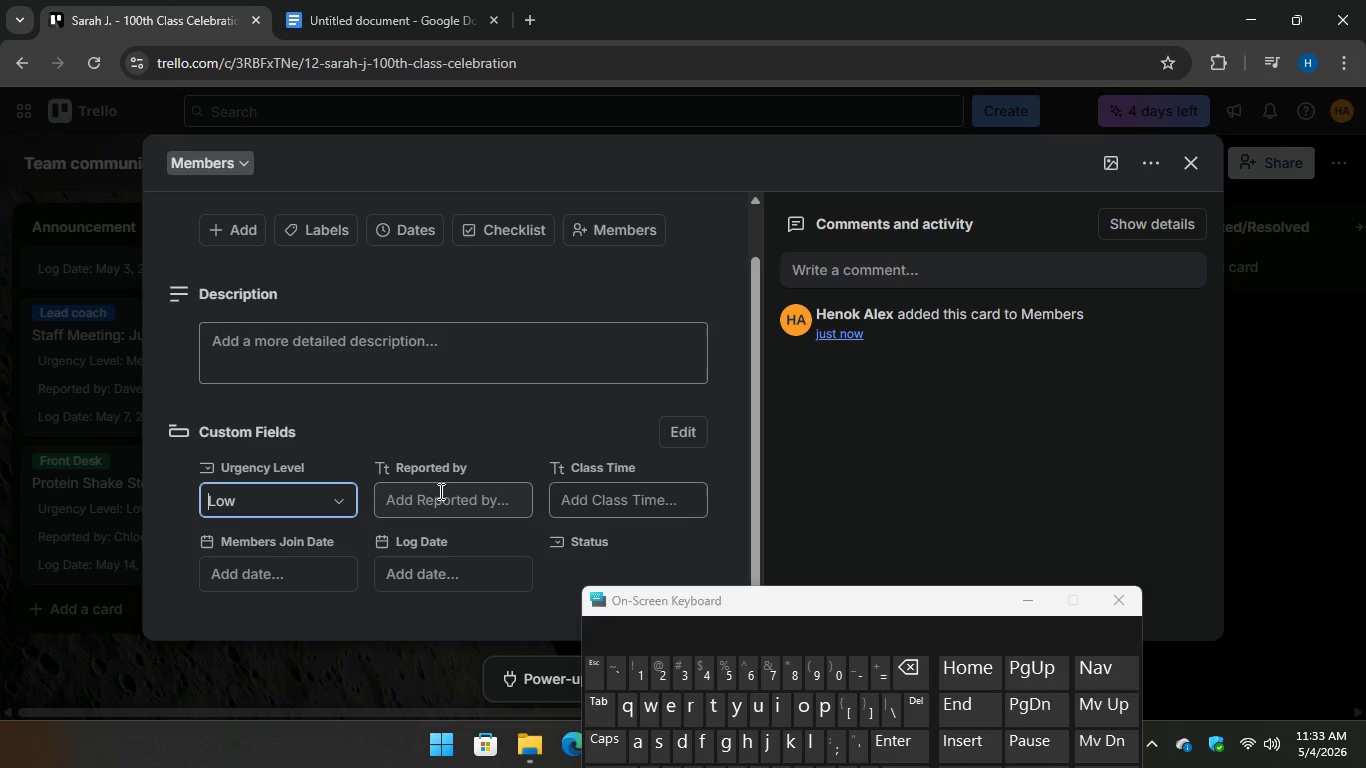 
left_click([427, 509])
 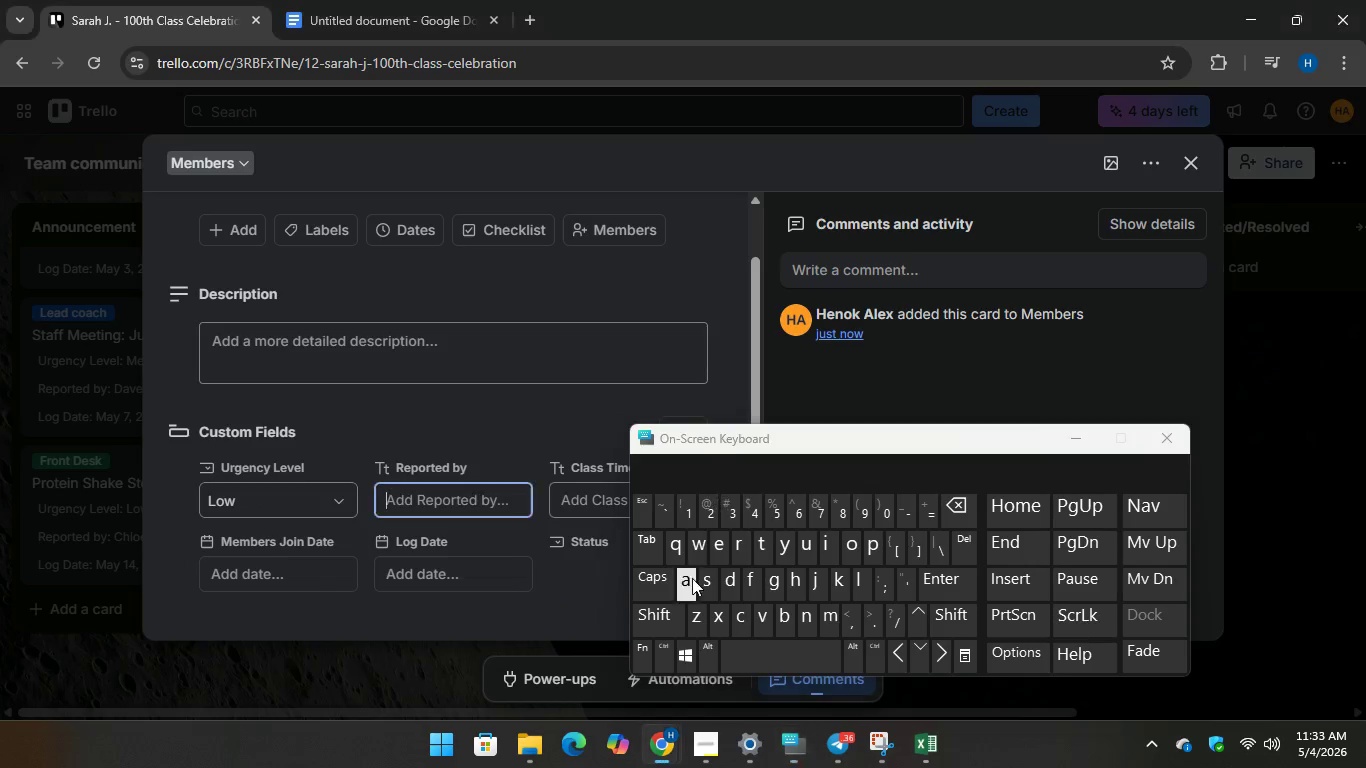 
type(Elena )
 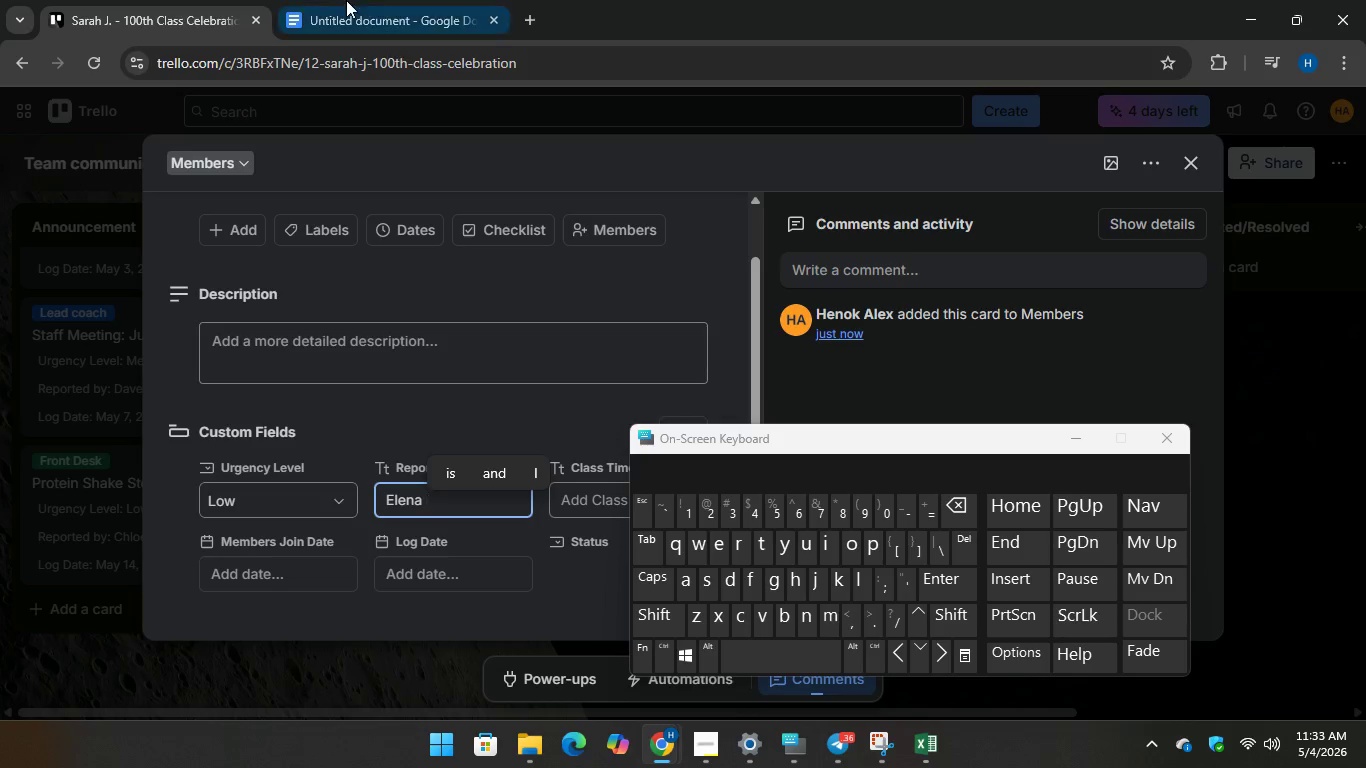 
left_click([346, 0])
 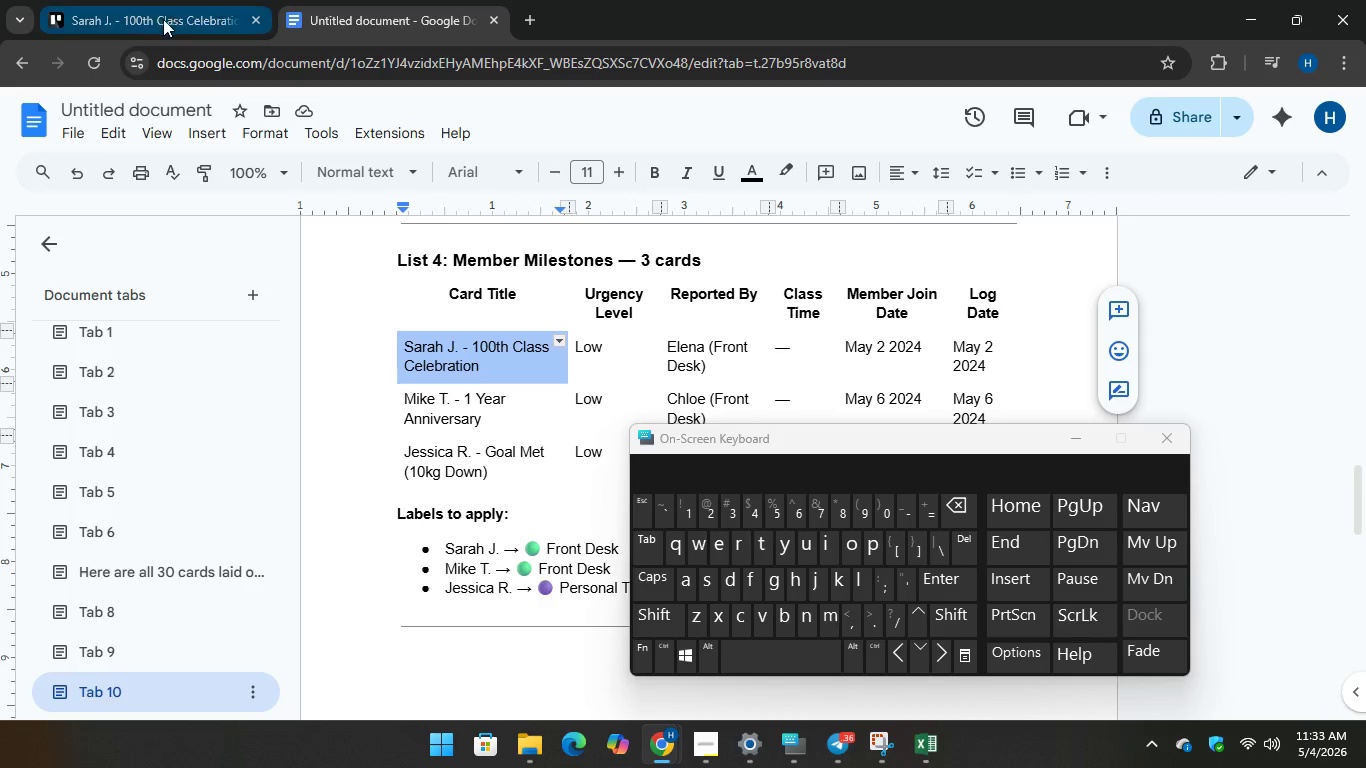 
left_click([153, 21])
 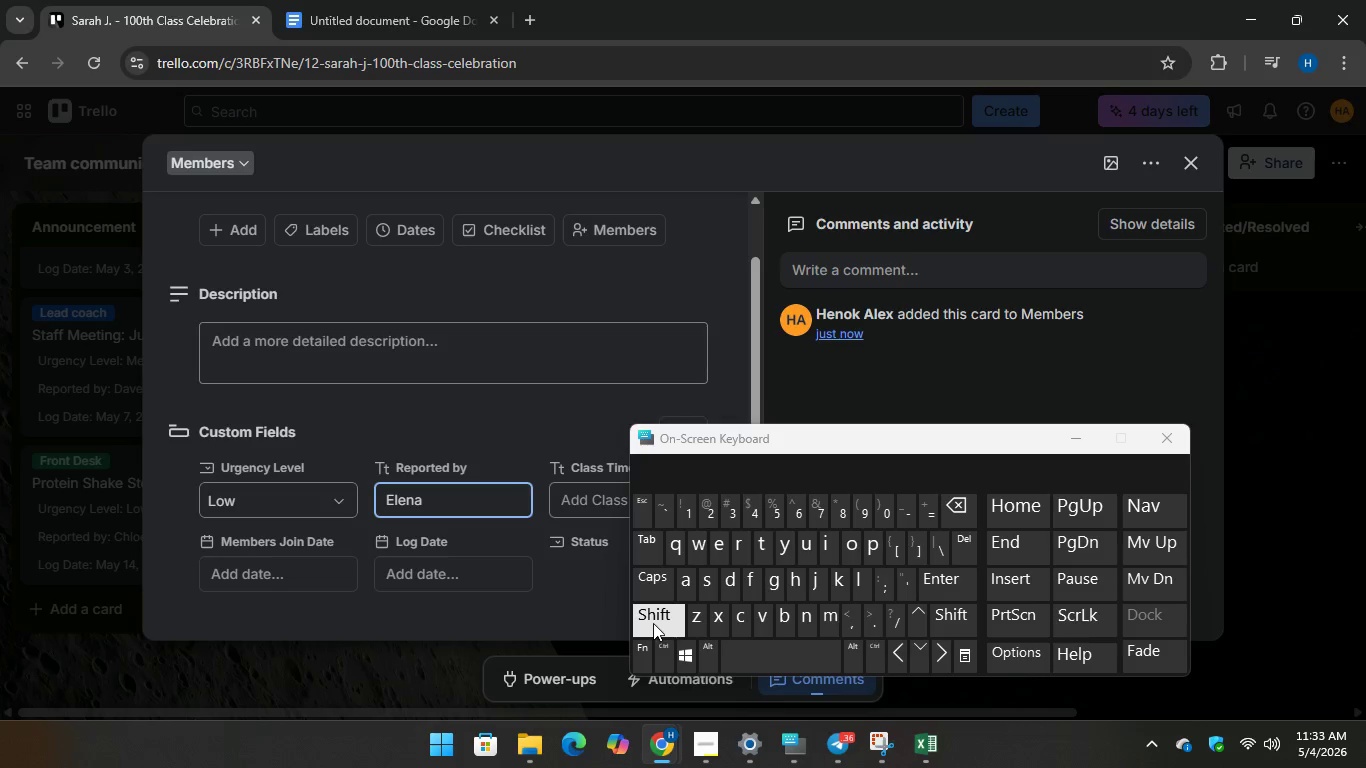 
type((Front D)
 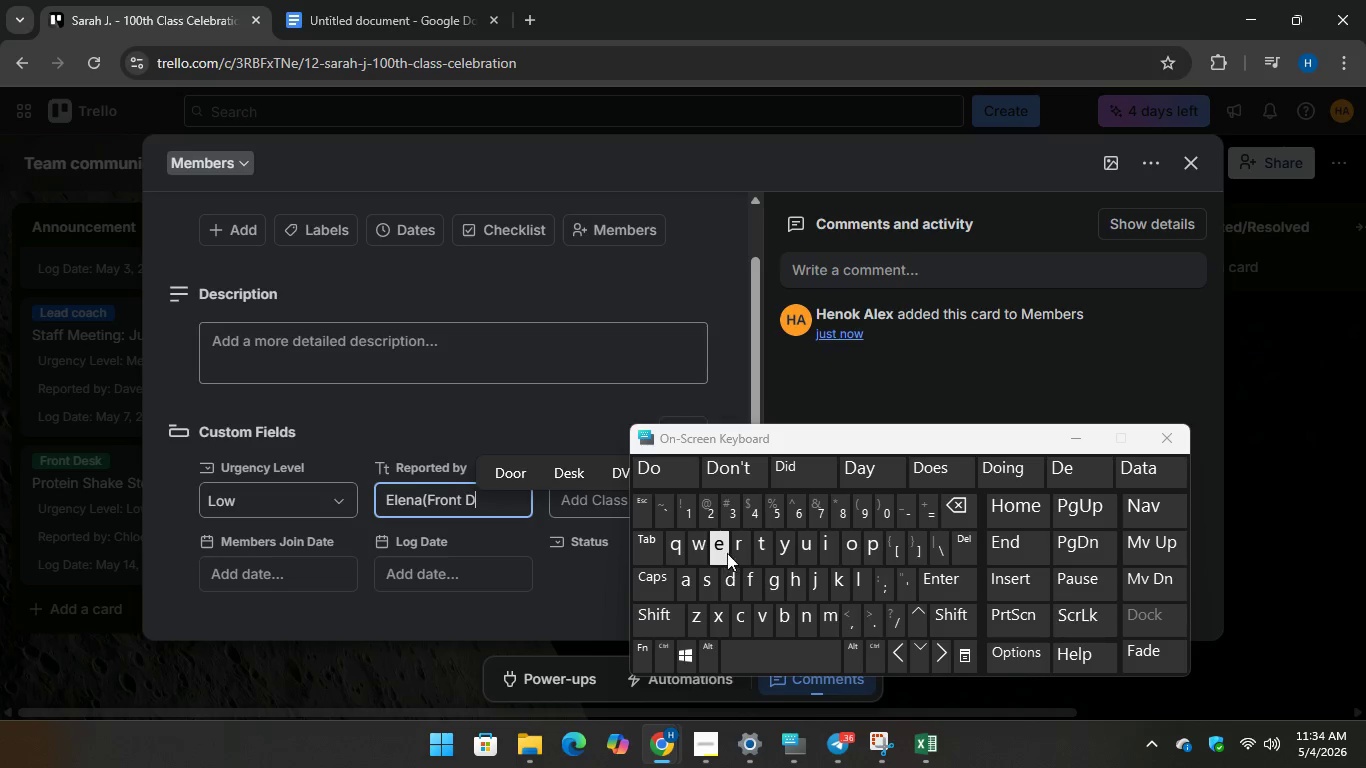 
type(esk))
 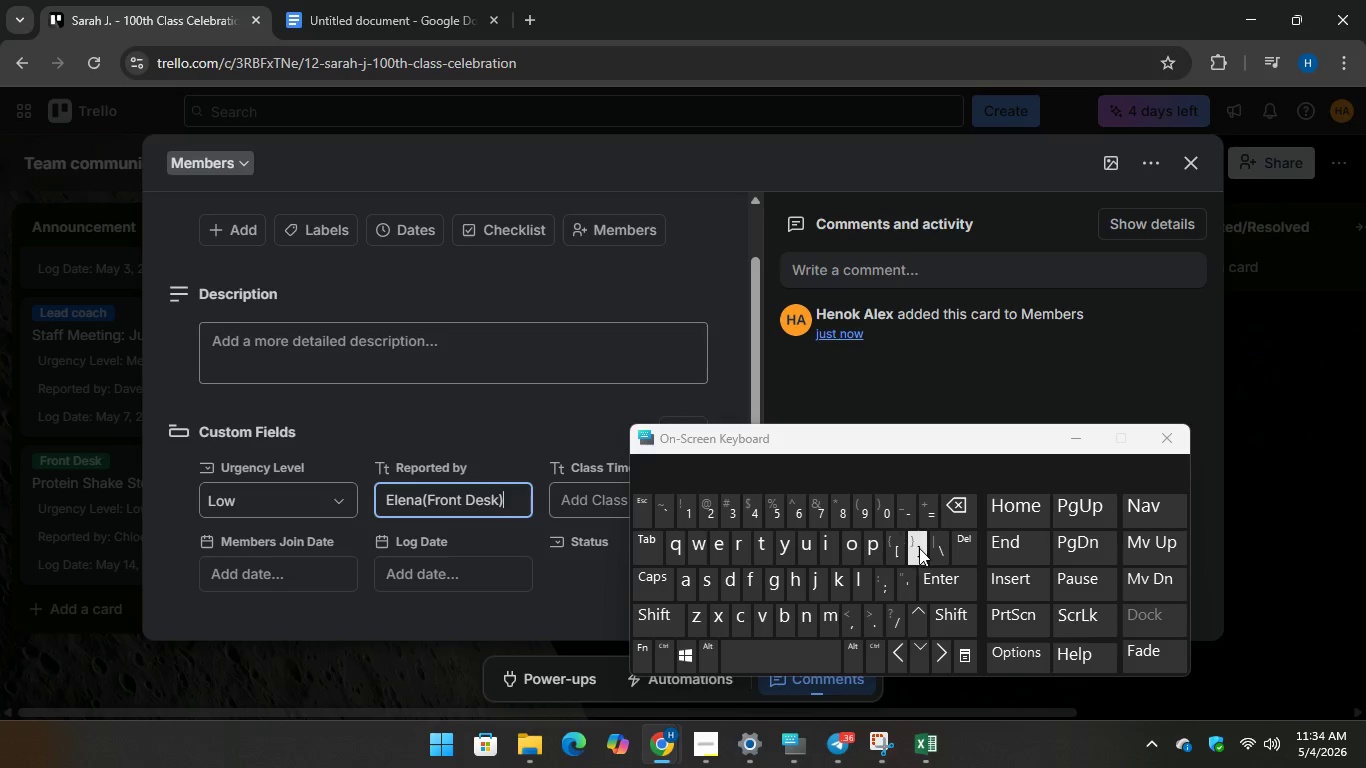 
key(Enter)
 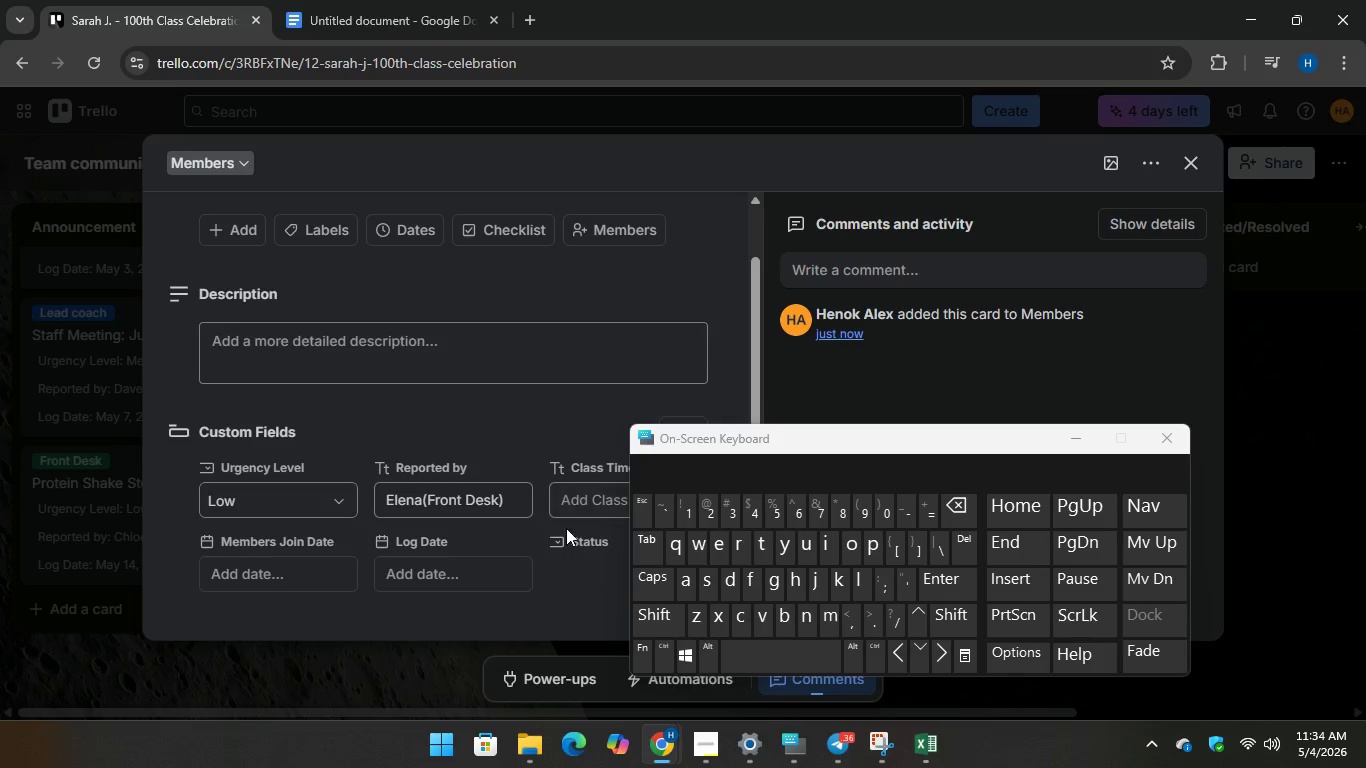 
left_click([579, 509])
 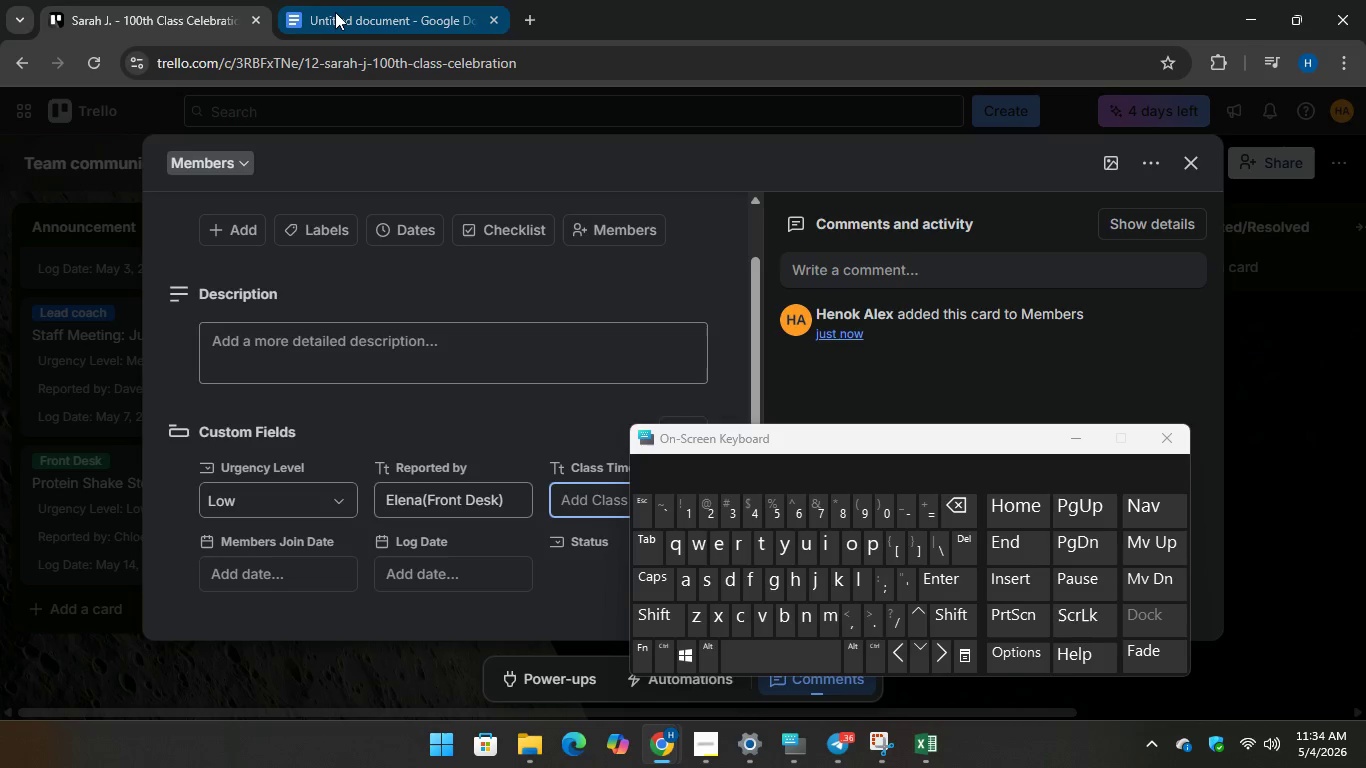 
left_click([335, 12])
 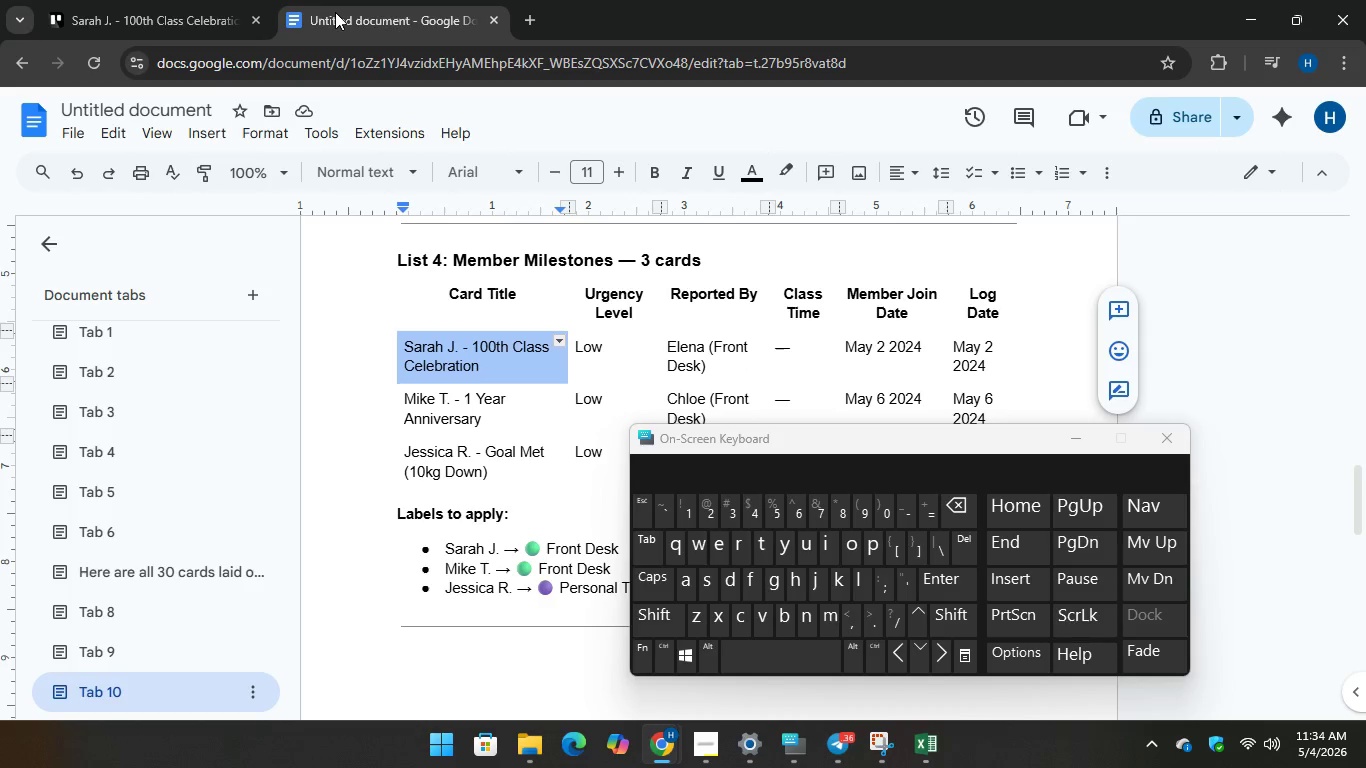 
left_click([147, 0])
 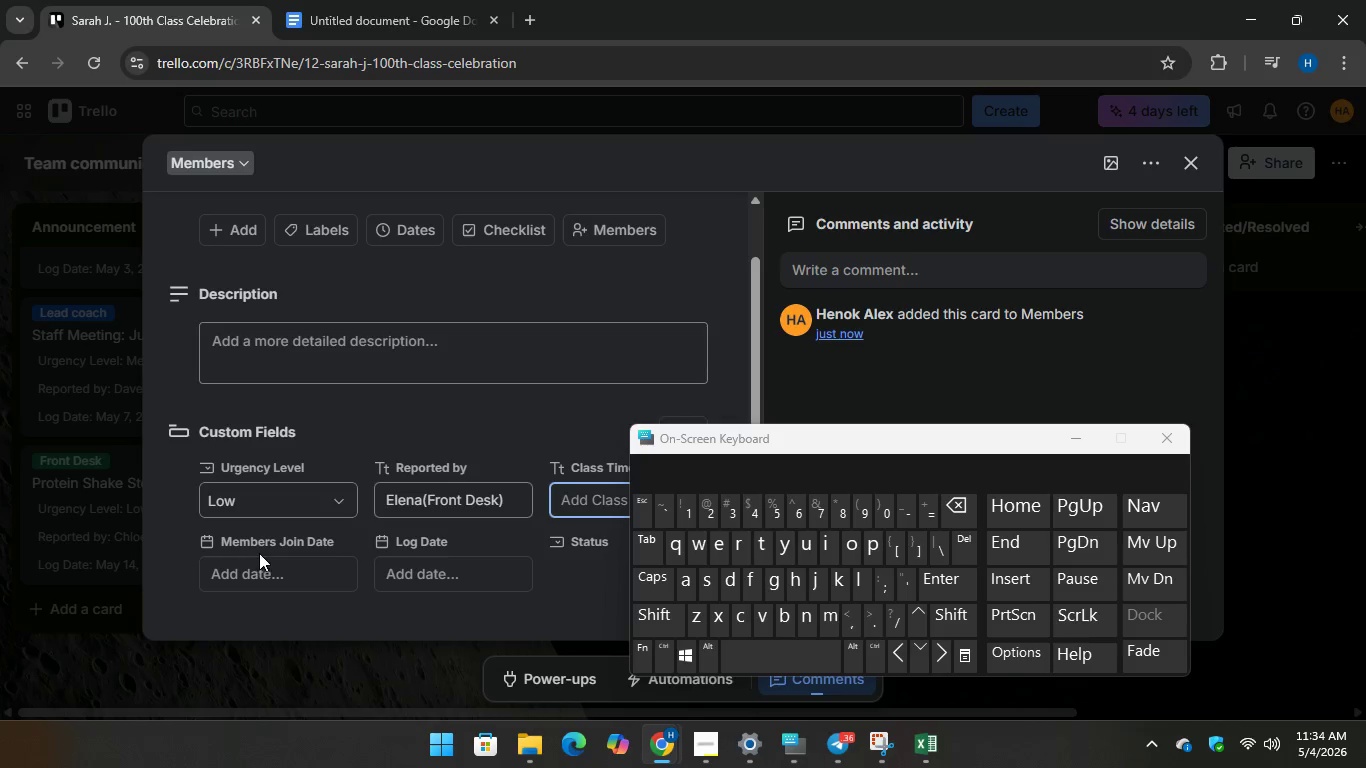 
left_click([265, 567])
 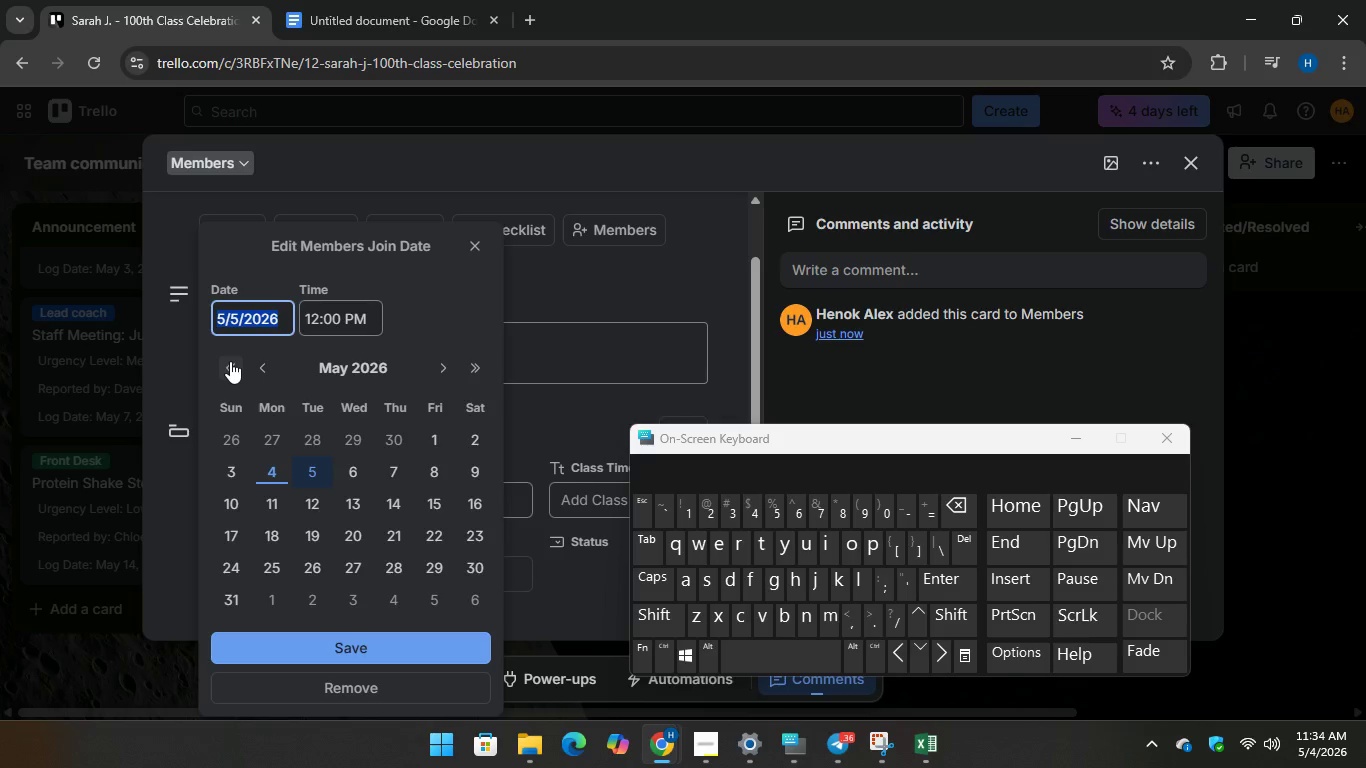 
double_click([230, 361])
 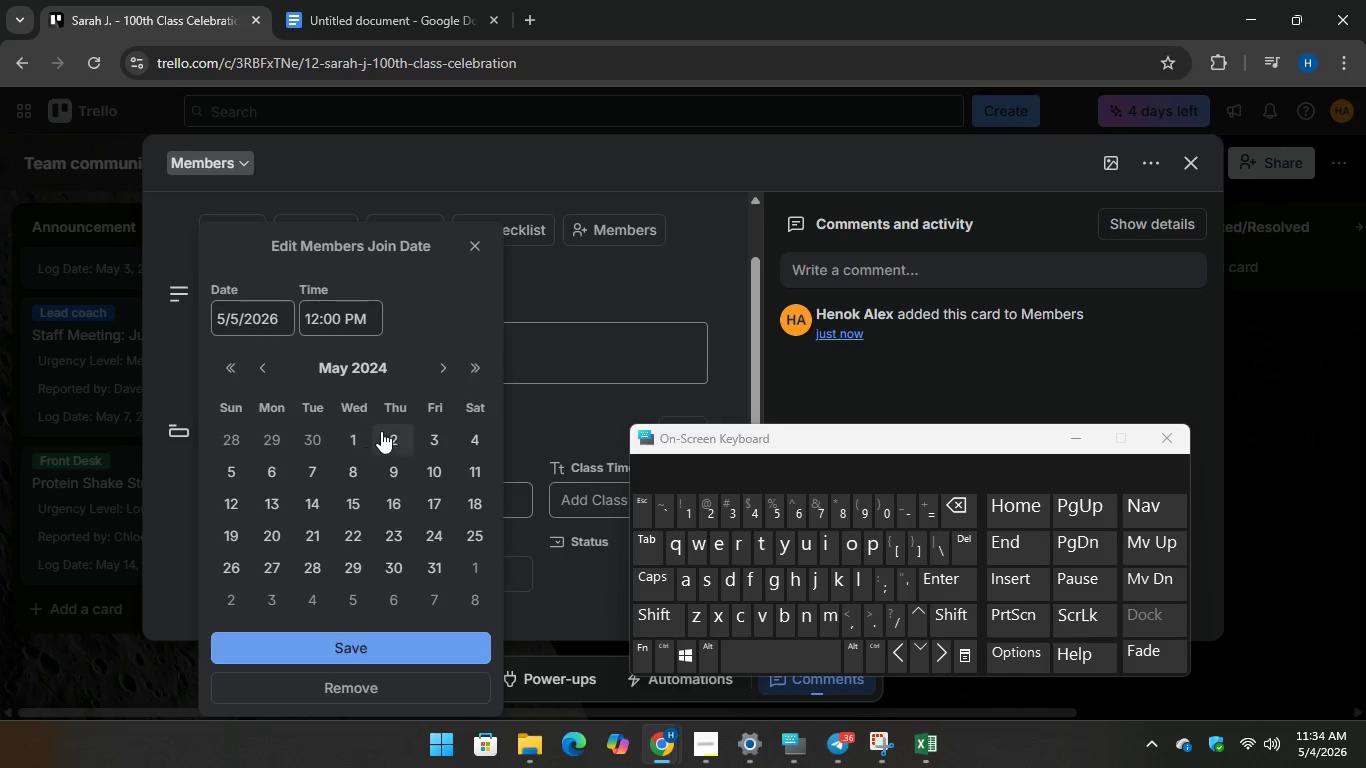 
left_click([398, 427])
 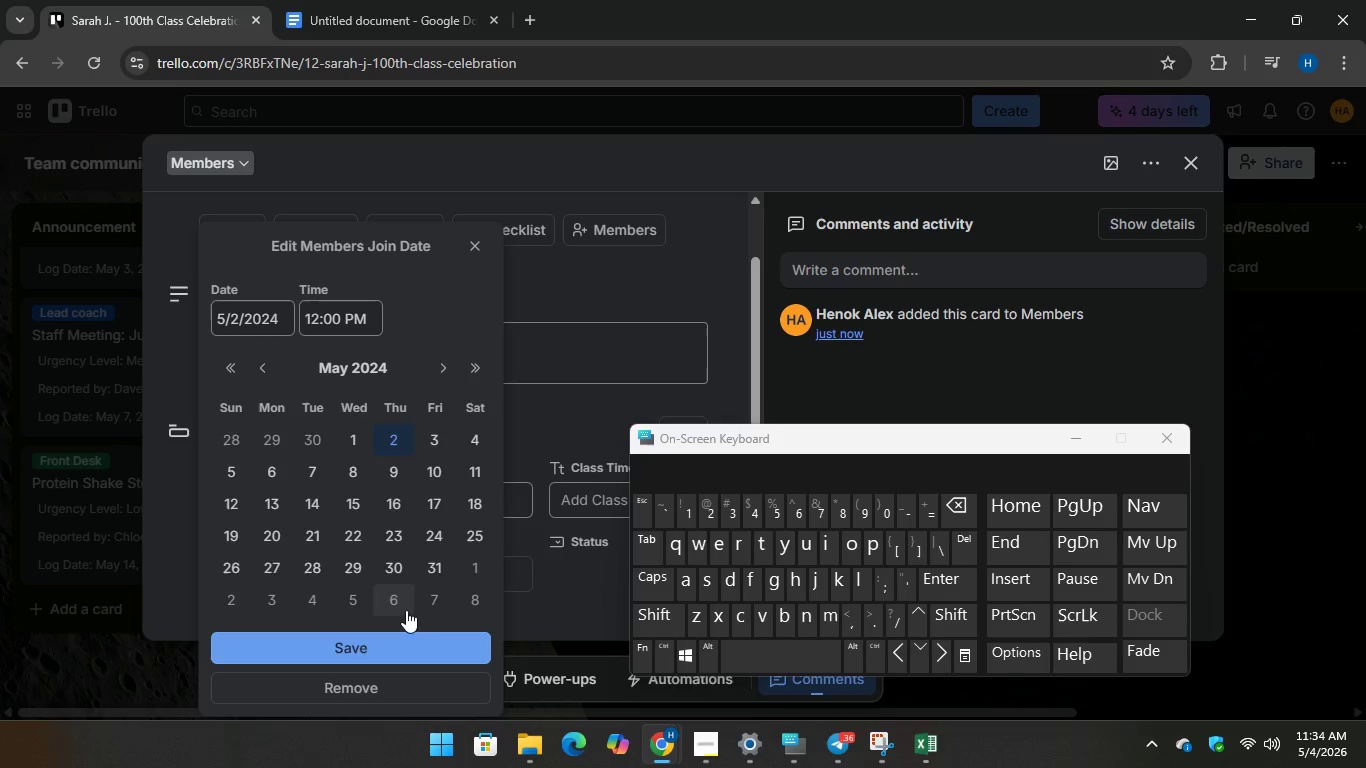 
left_click([391, 641])
 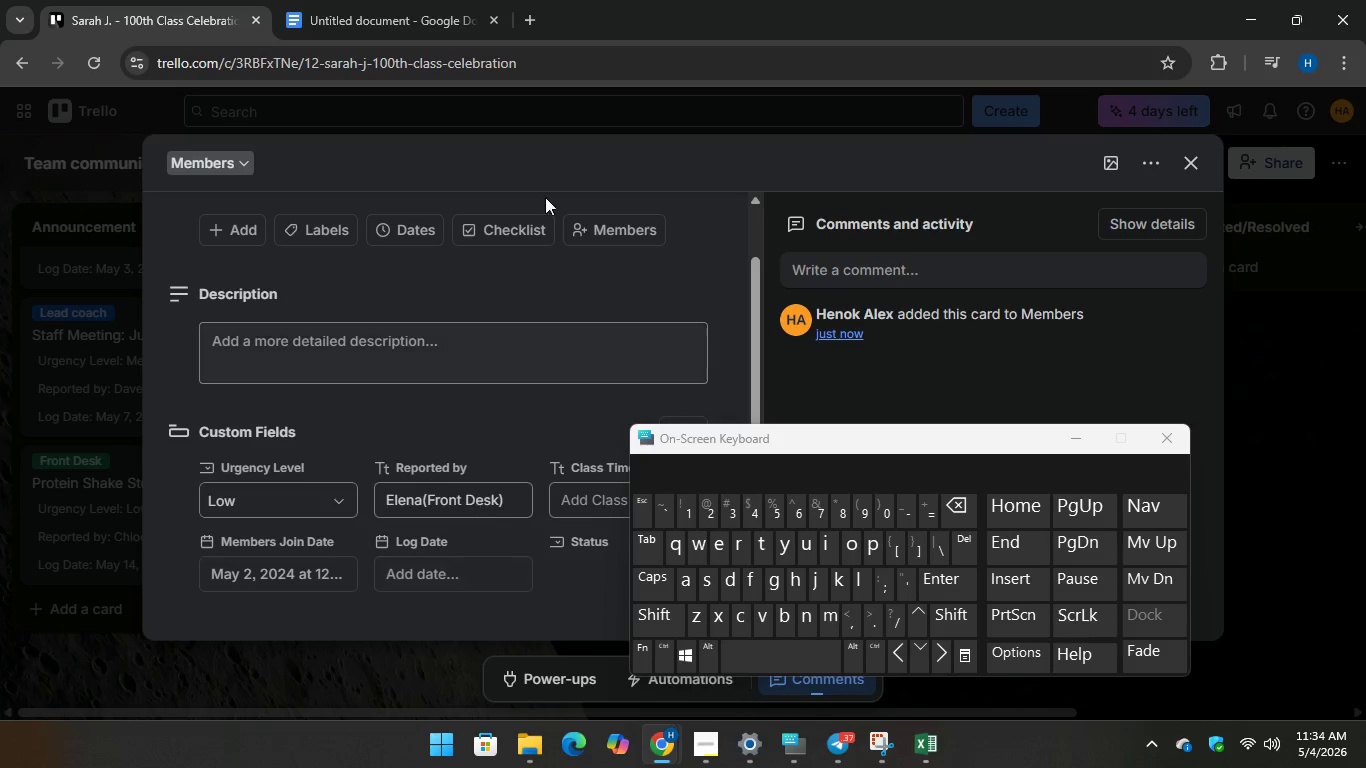 
left_click([353, 4])
 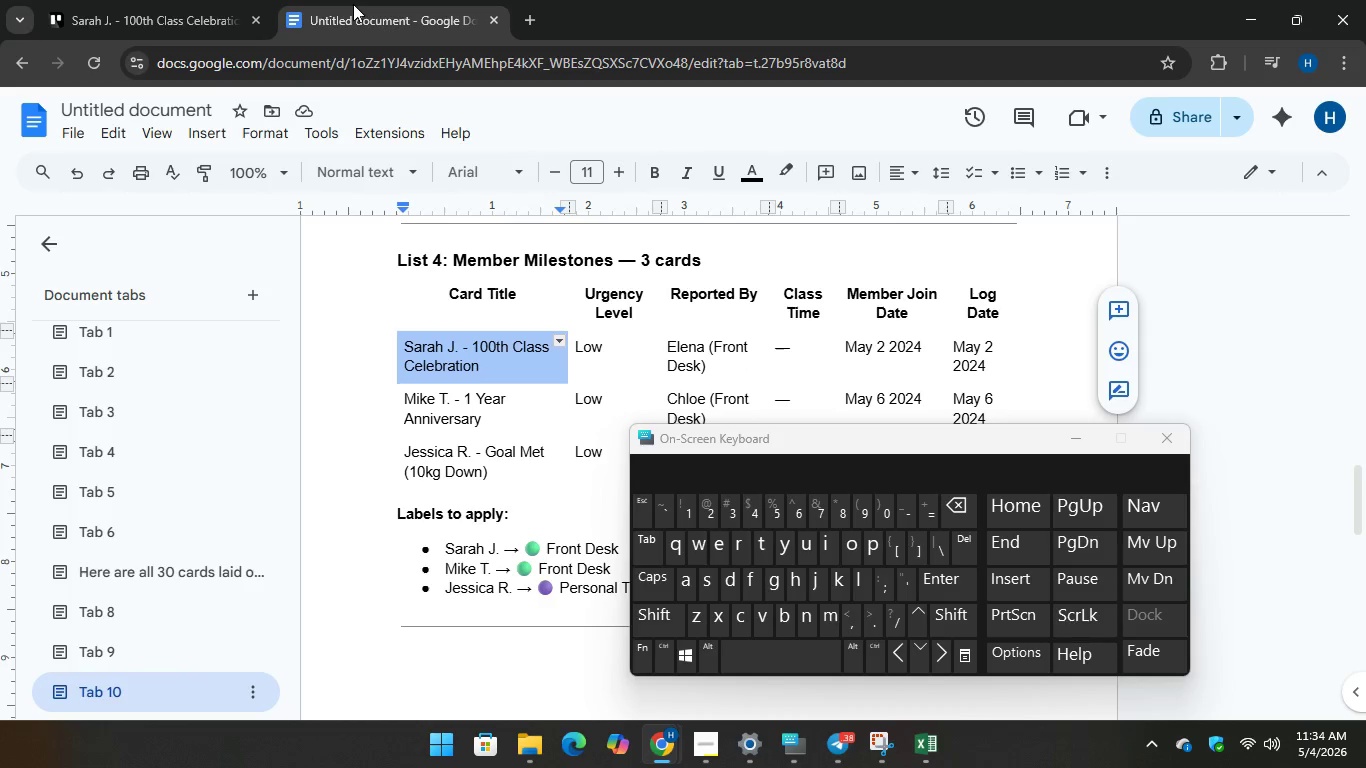 
left_click([134, 20])
 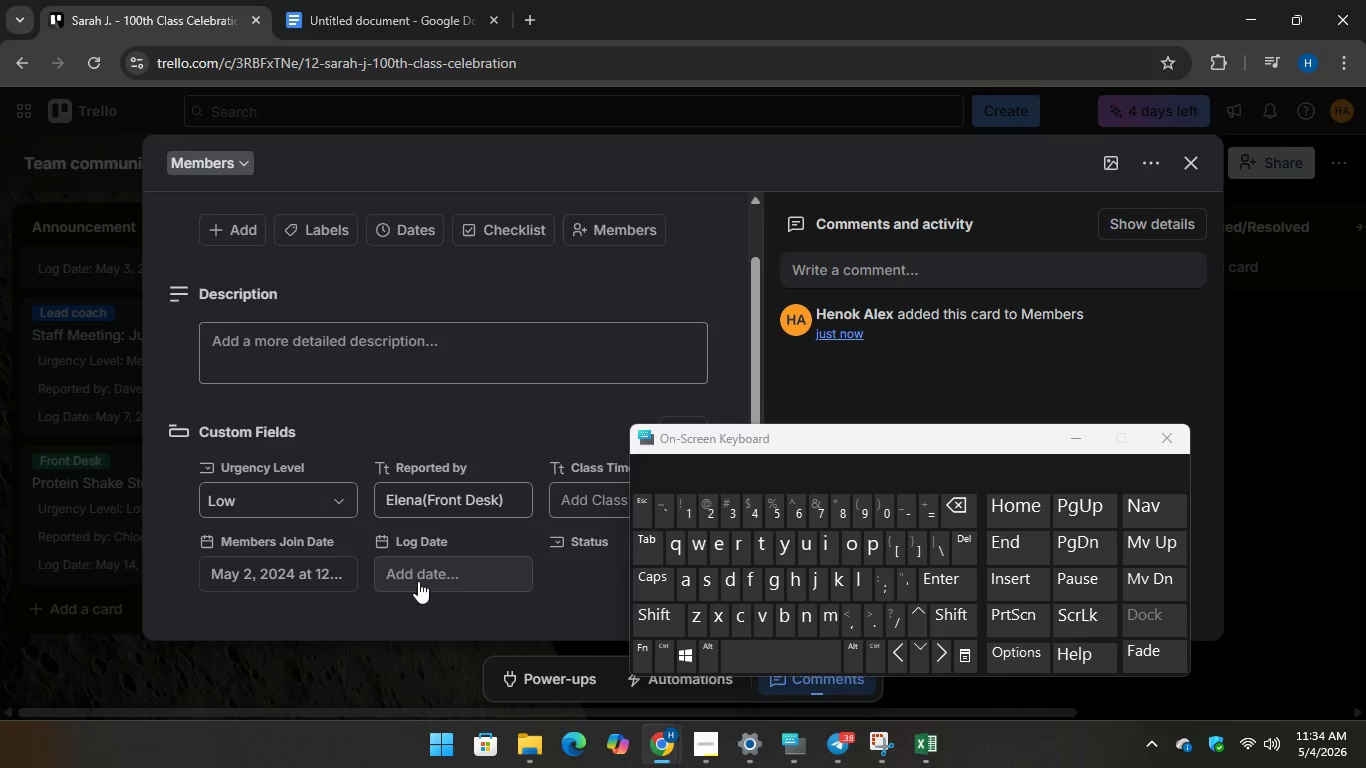 
left_click([420, 571])
 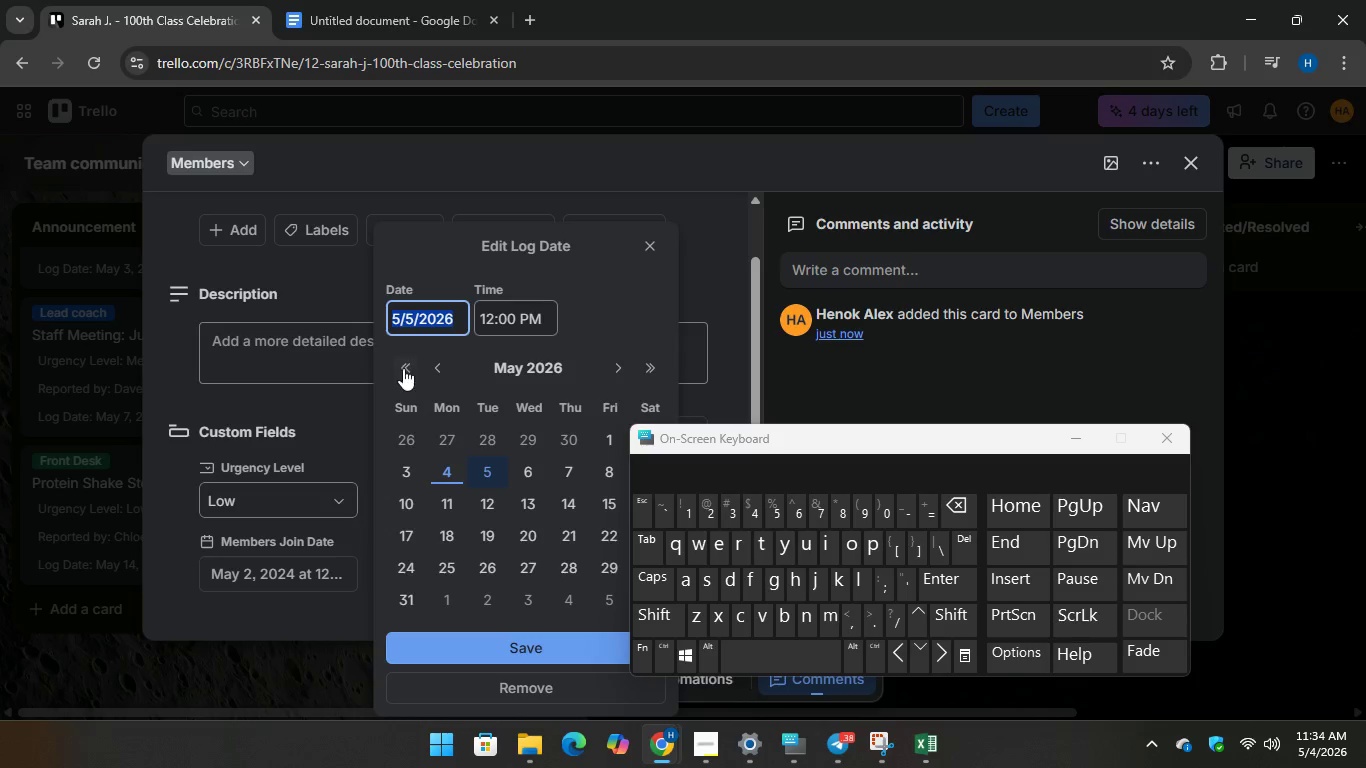 
left_click([401, 364])
 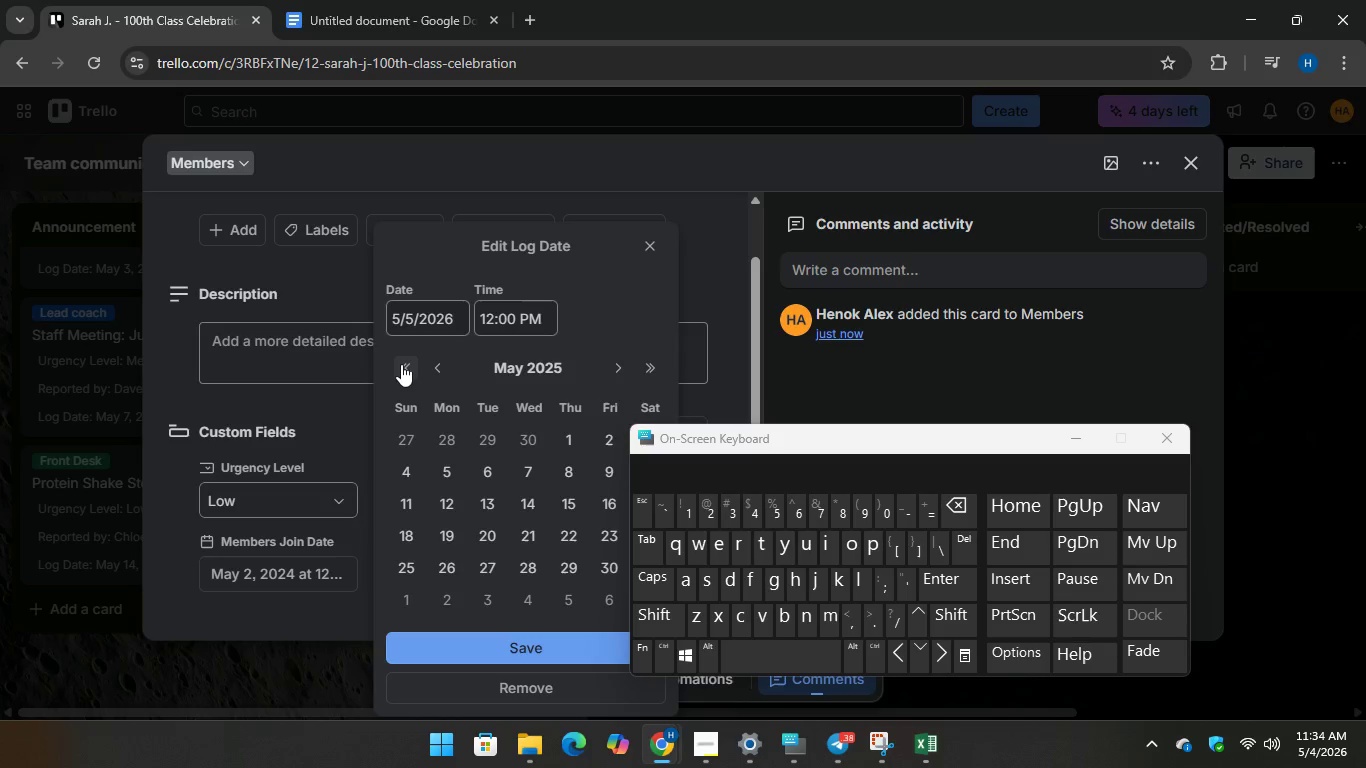 
left_click([401, 364])
 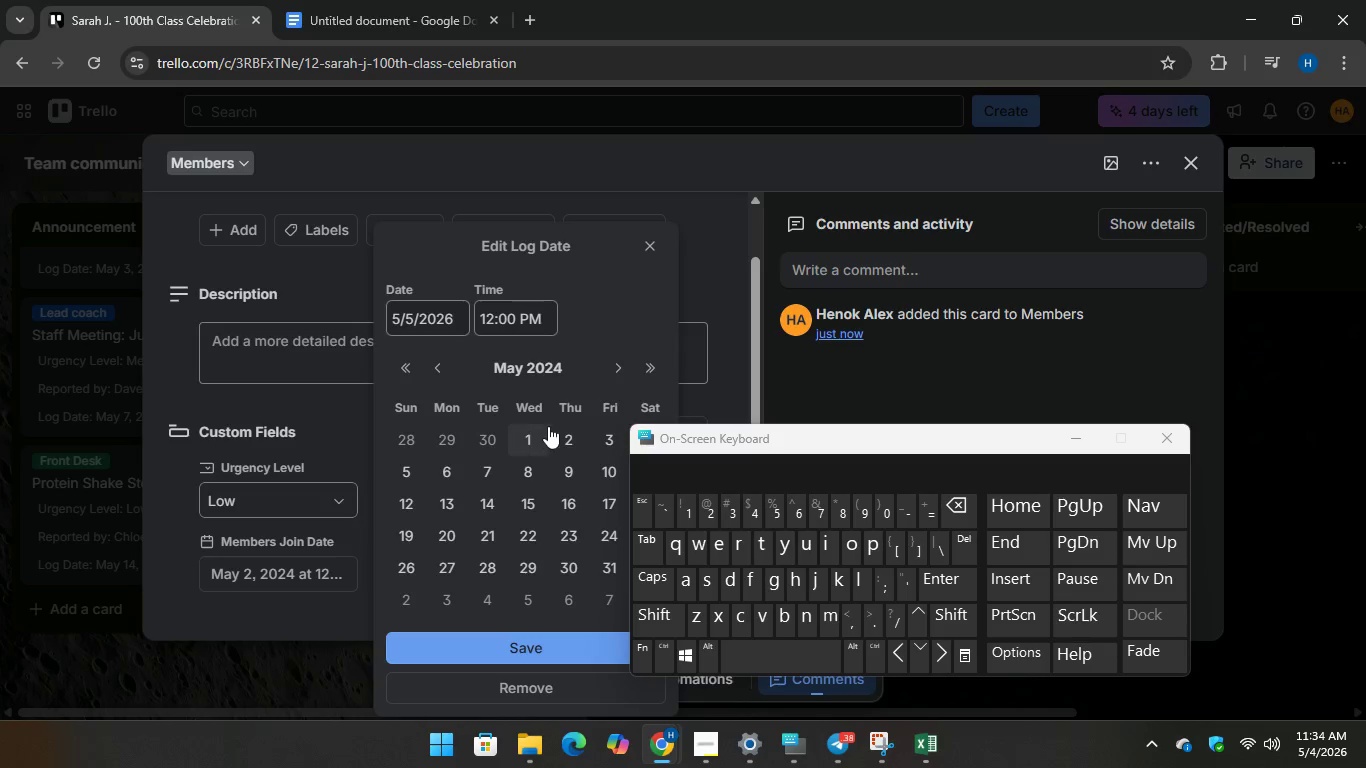 
left_click([562, 429])
 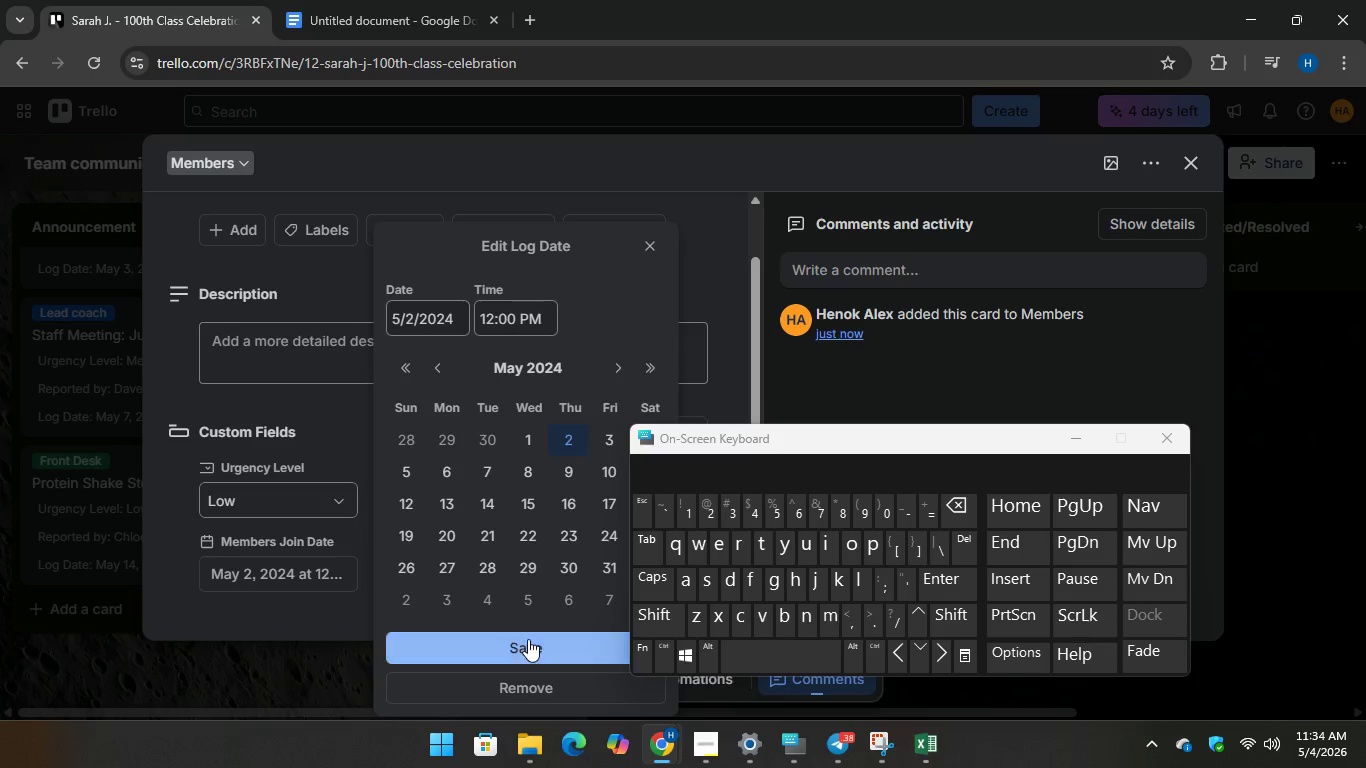 
left_click([528, 639])
 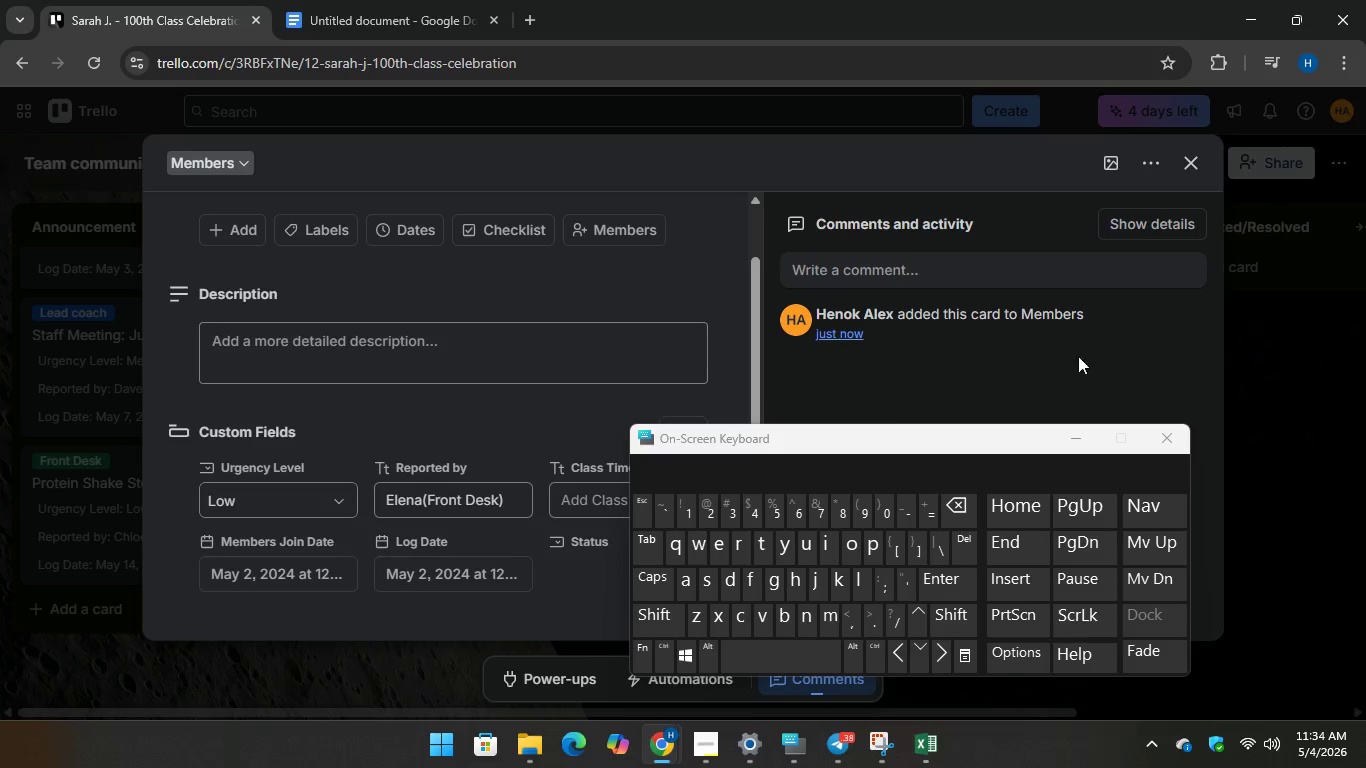 
left_click([371, 0])
 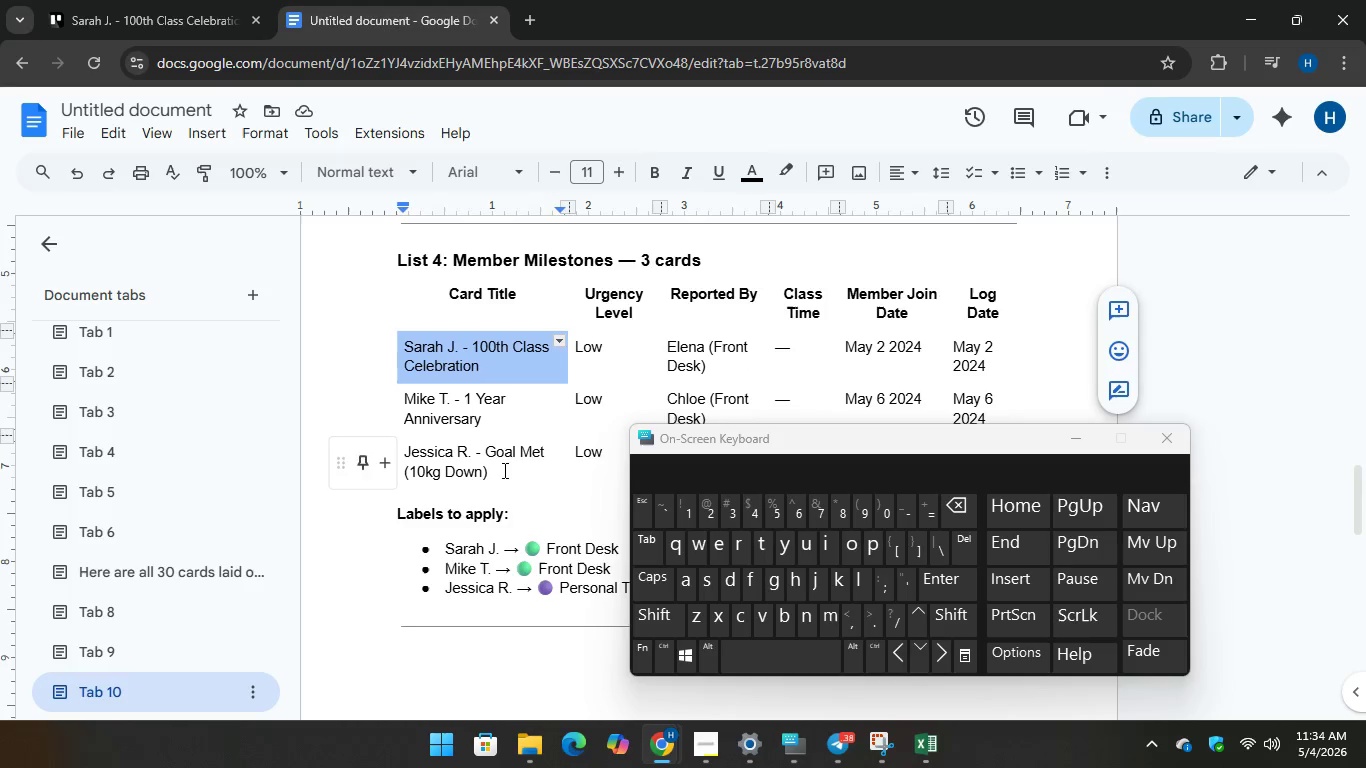 
scroll: coordinate [503, 470], scroll_direction: down, amount: 1.0
 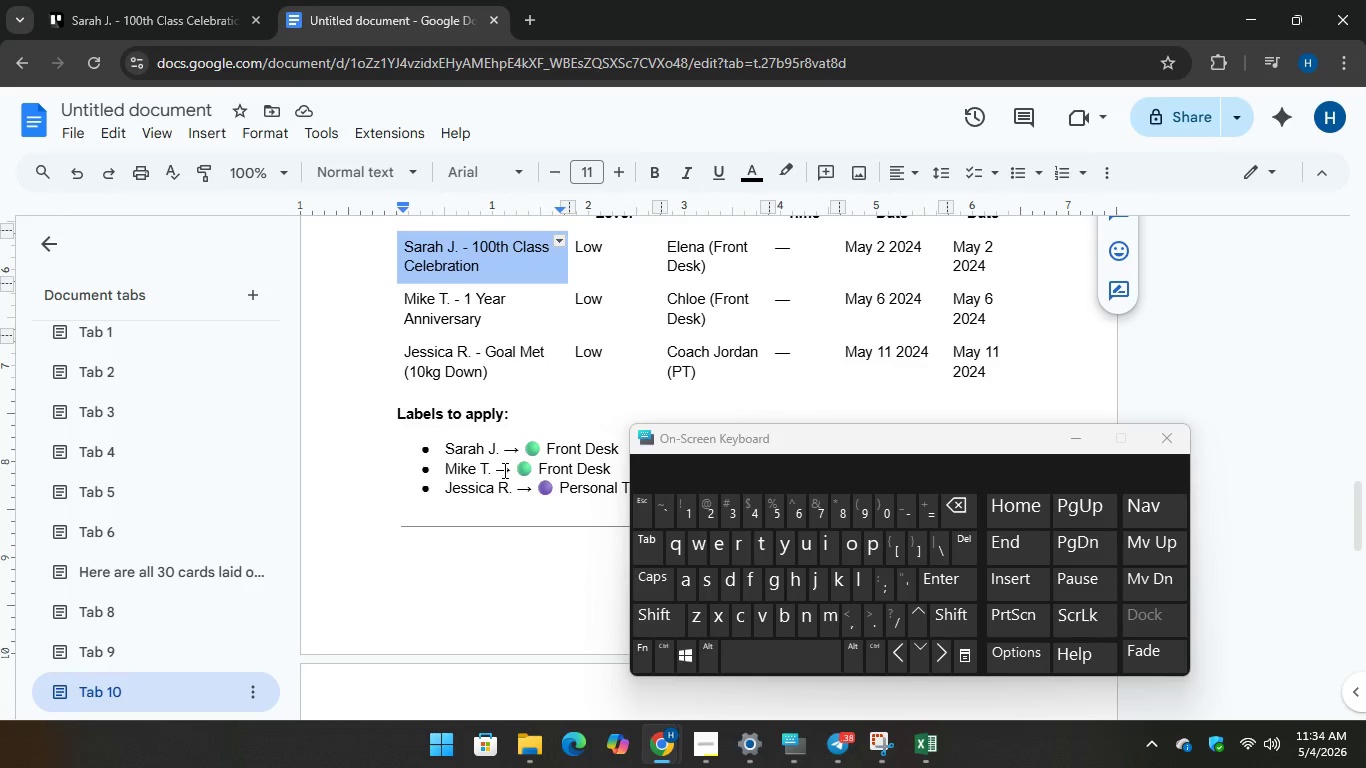 
scroll: coordinate [503, 470], scroll_direction: up, amount: 1.0
 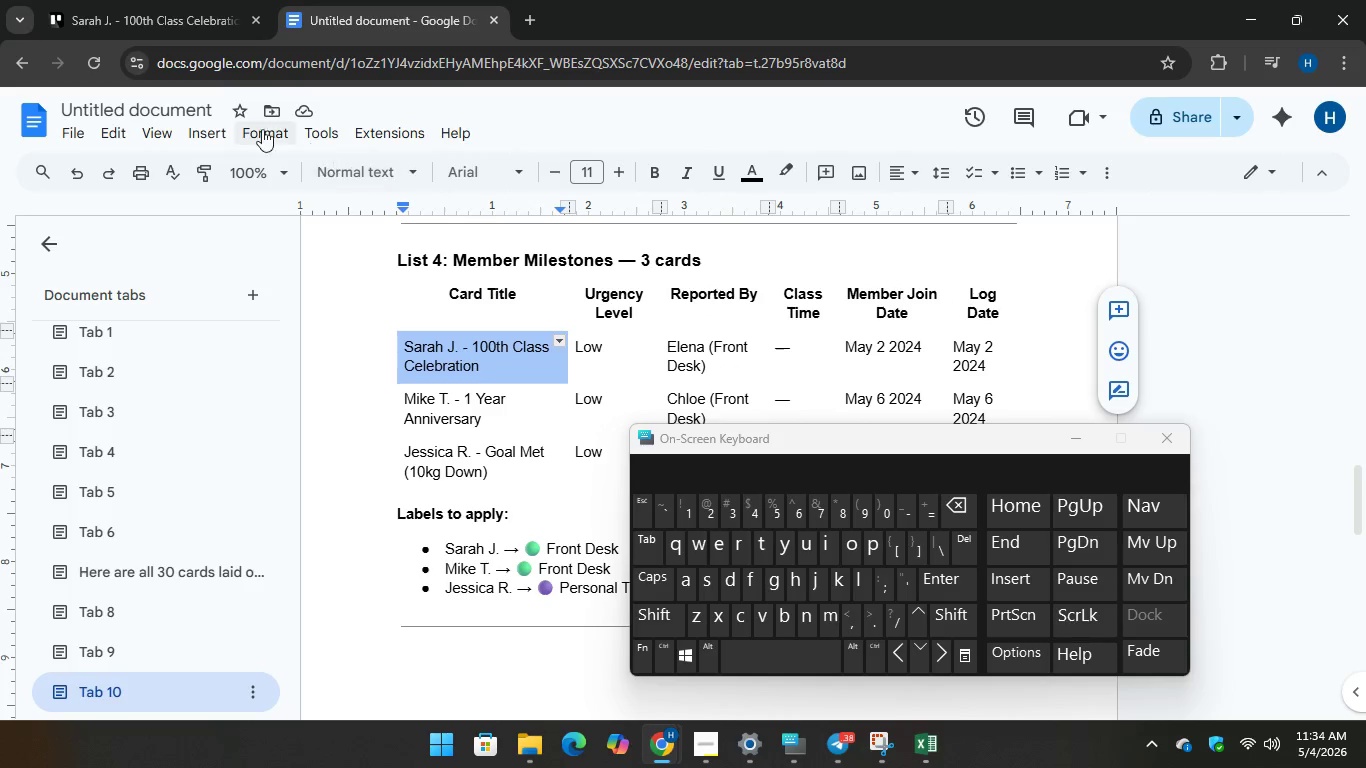 
left_click([171, 19])
 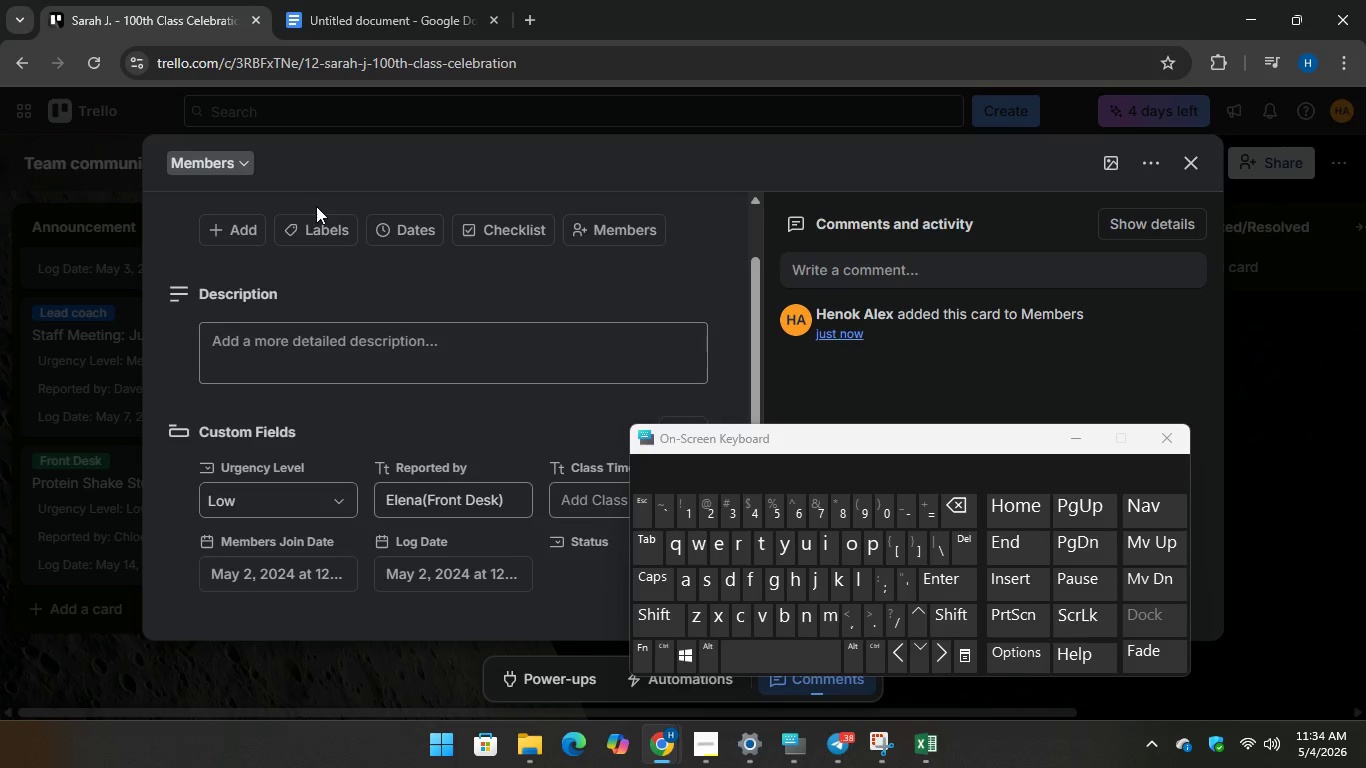 
left_click([319, 218])
 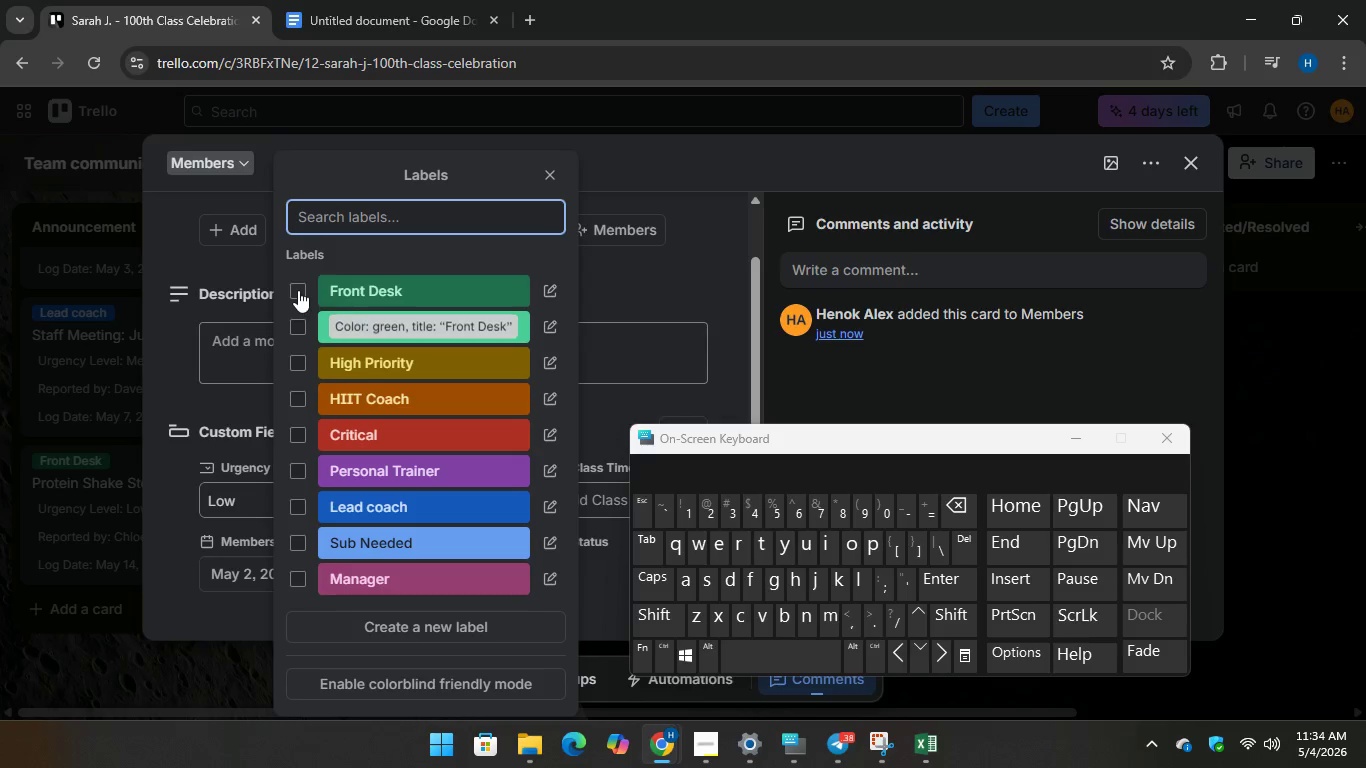 
left_click([297, 288])
 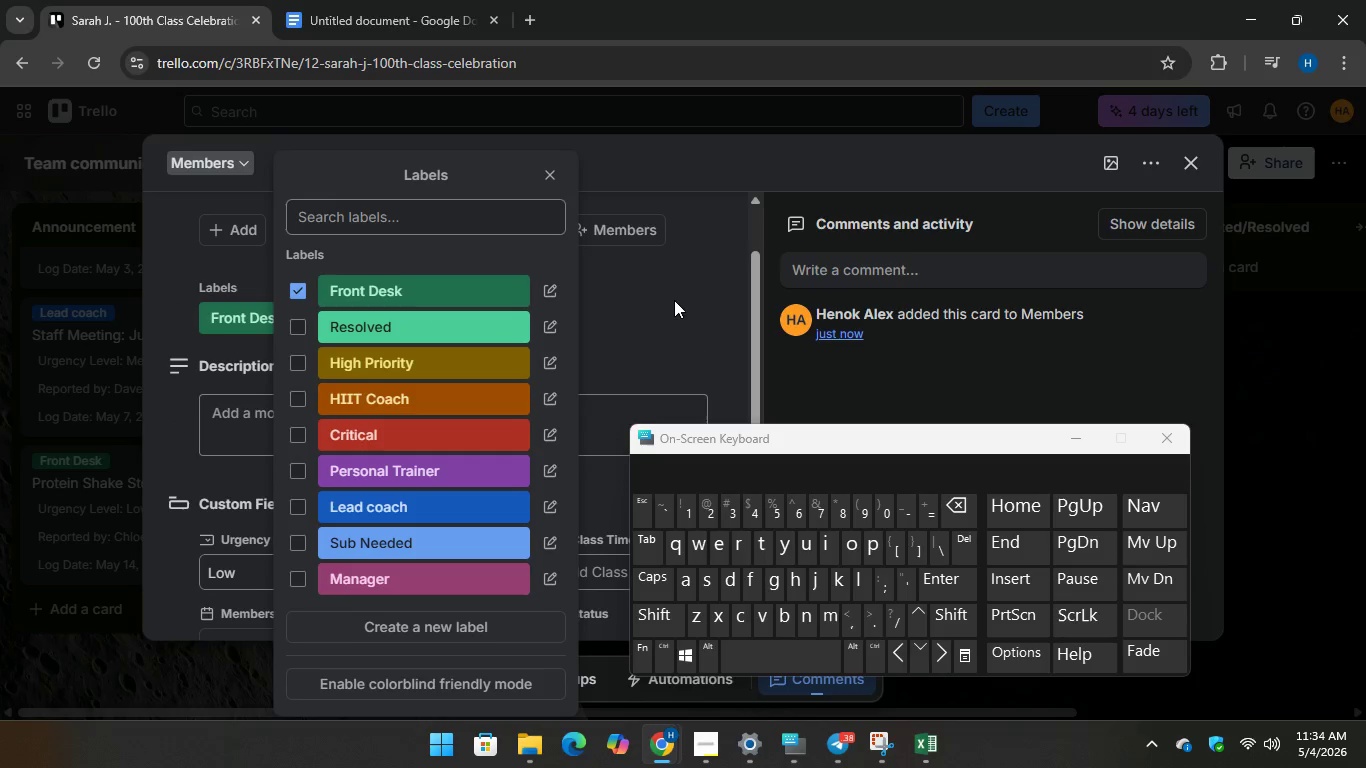 
left_click([674, 300])
 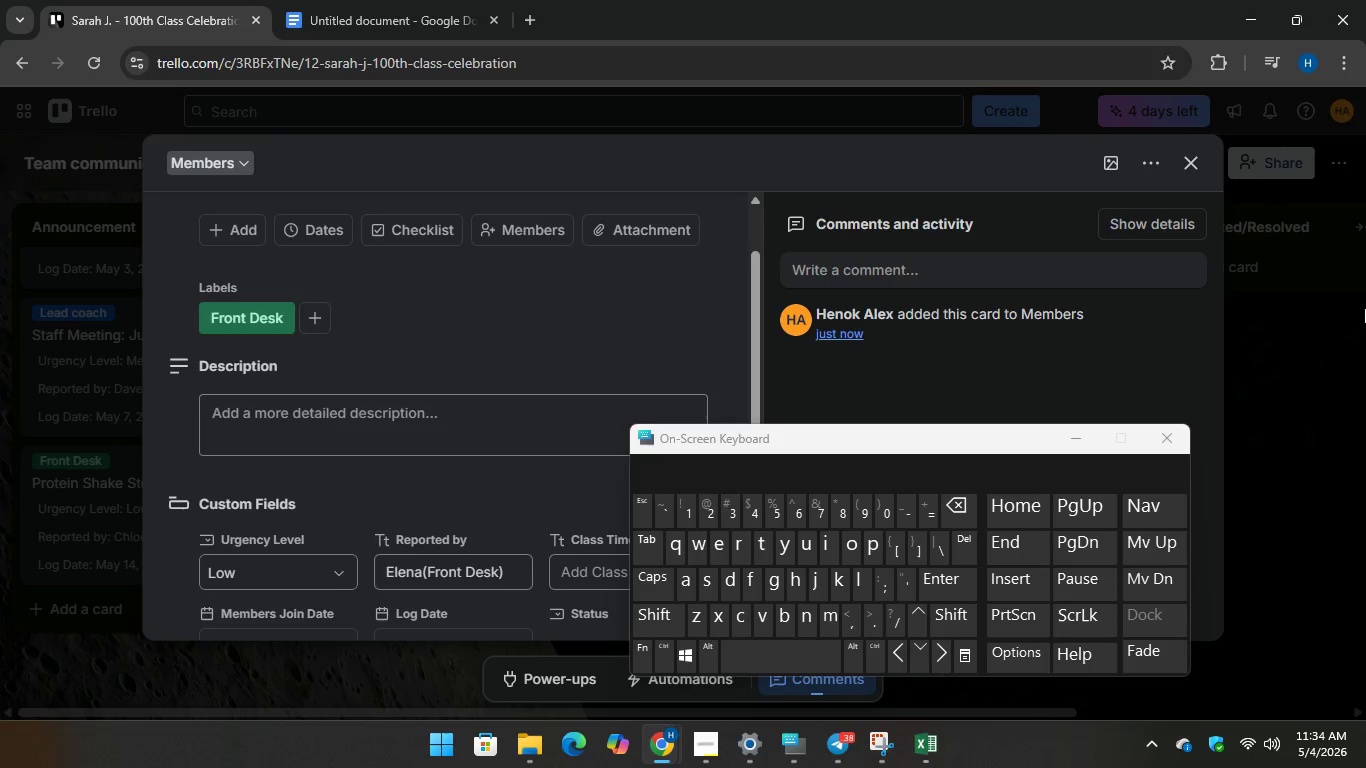 
left_click([1337, 308])
 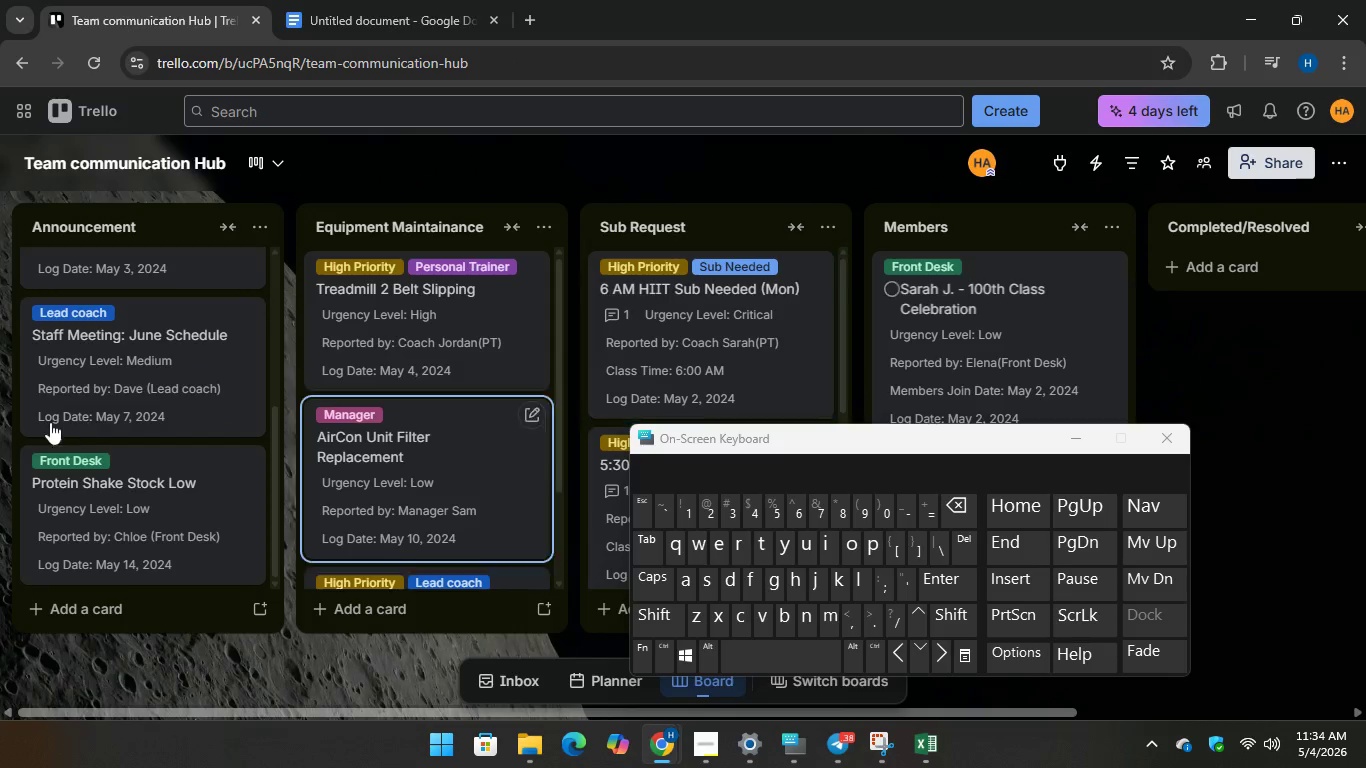 
scroll: coordinate [138, 420], scroll_direction: up, amount: 6.0
 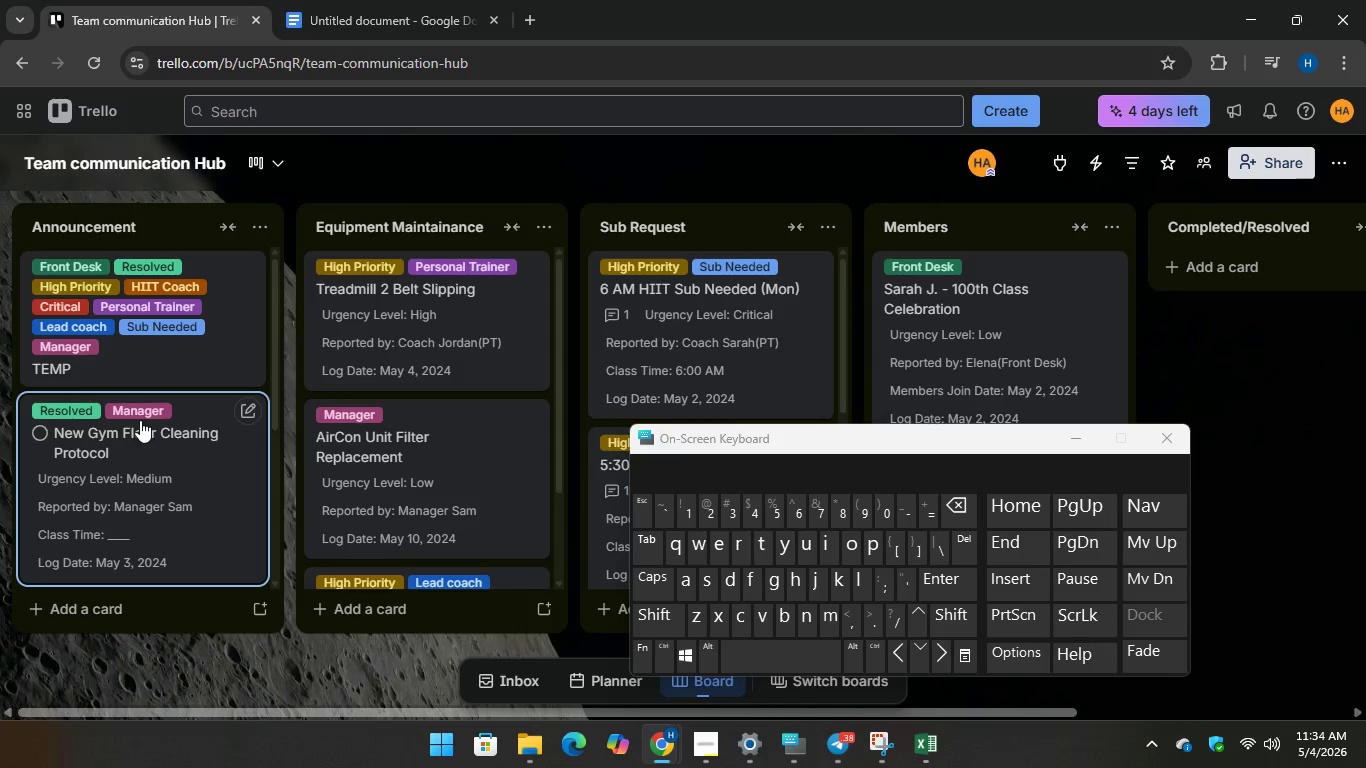 
scroll: coordinate [142, 422], scroll_direction: down, amount: 1.0
 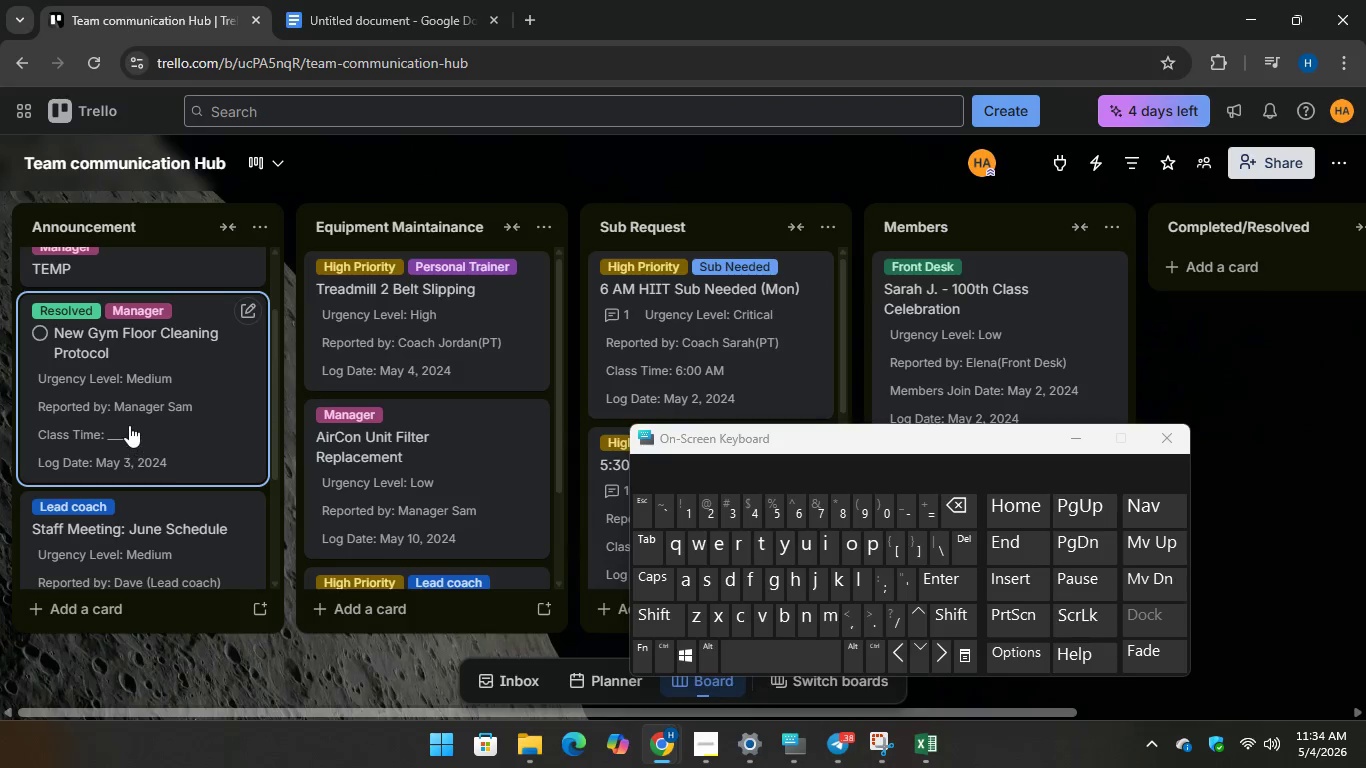 
left_click([129, 425])
 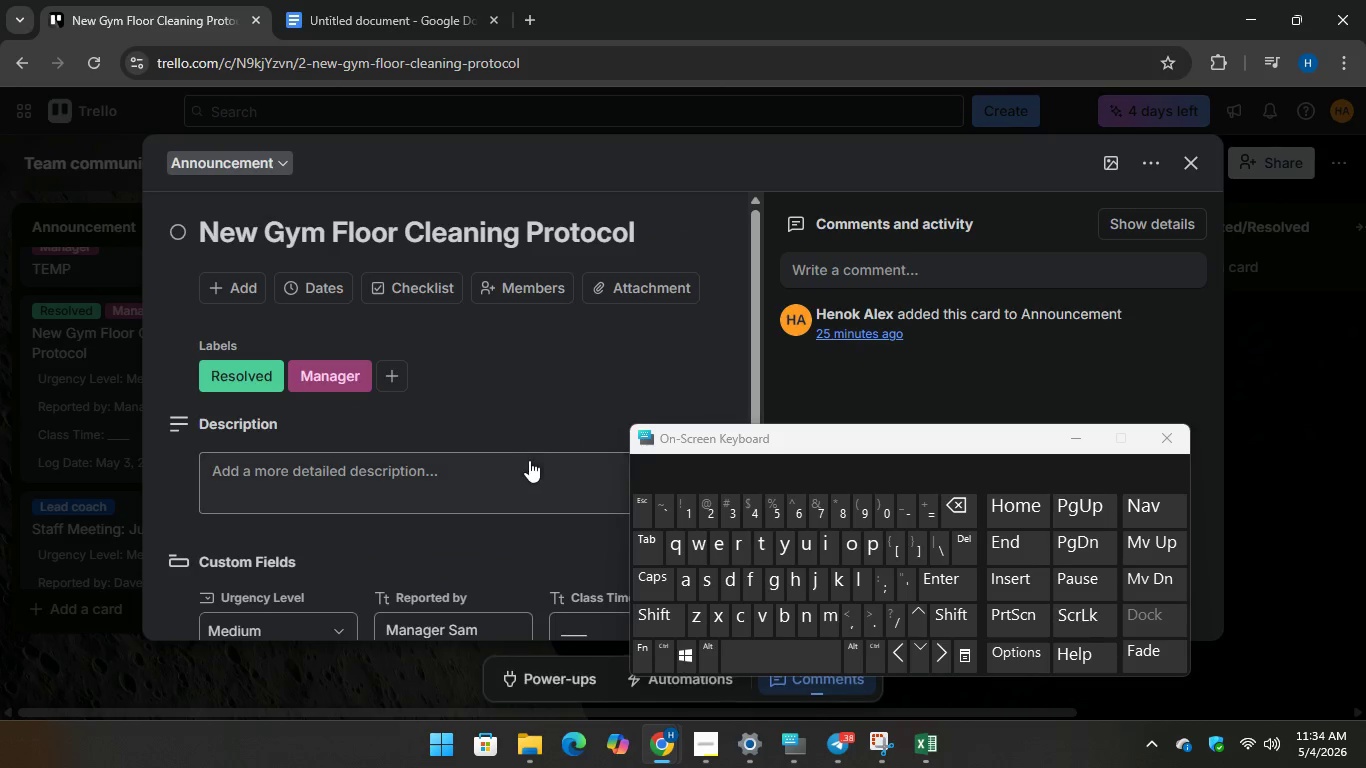 
scroll: coordinate [547, 452], scroll_direction: down, amount: 4.0
 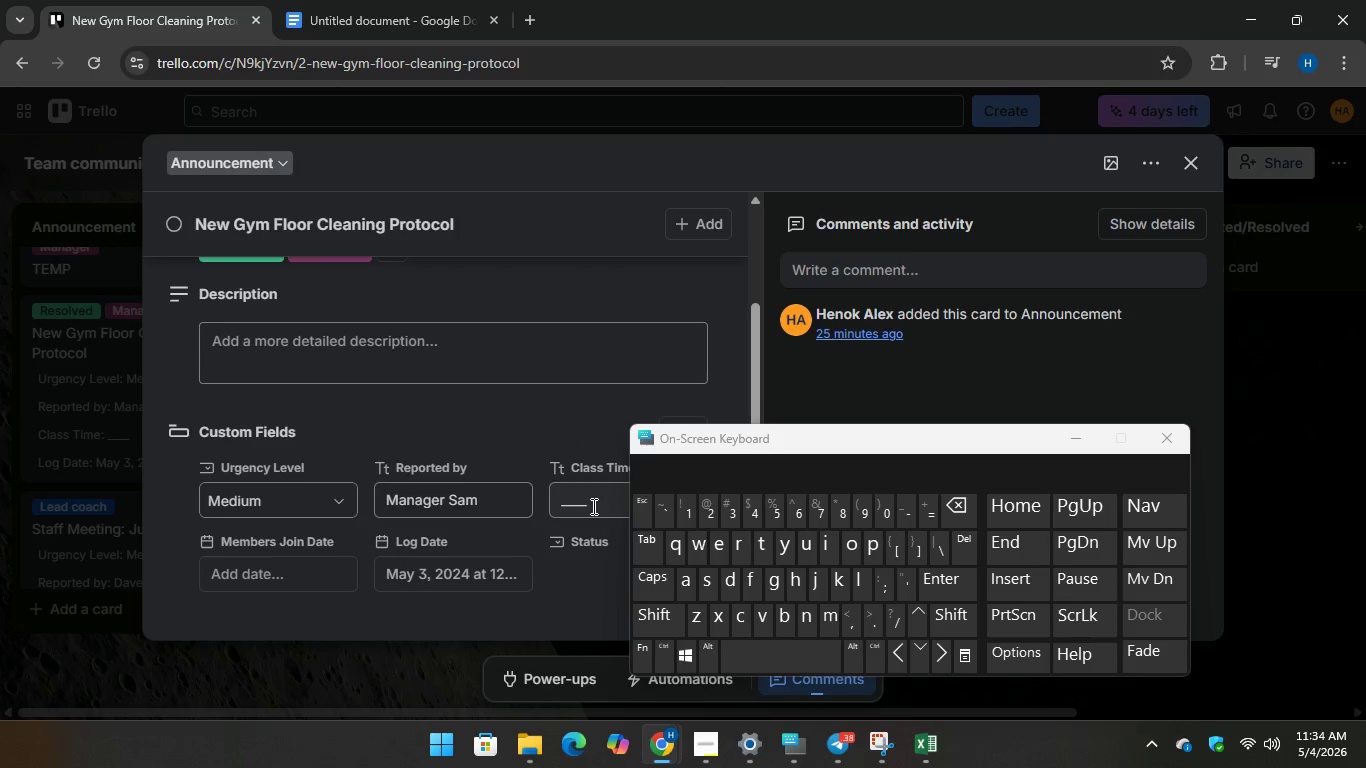 
left_click_drag(start_coordinate=[592, 506], to_coordinate=[552, 509])
 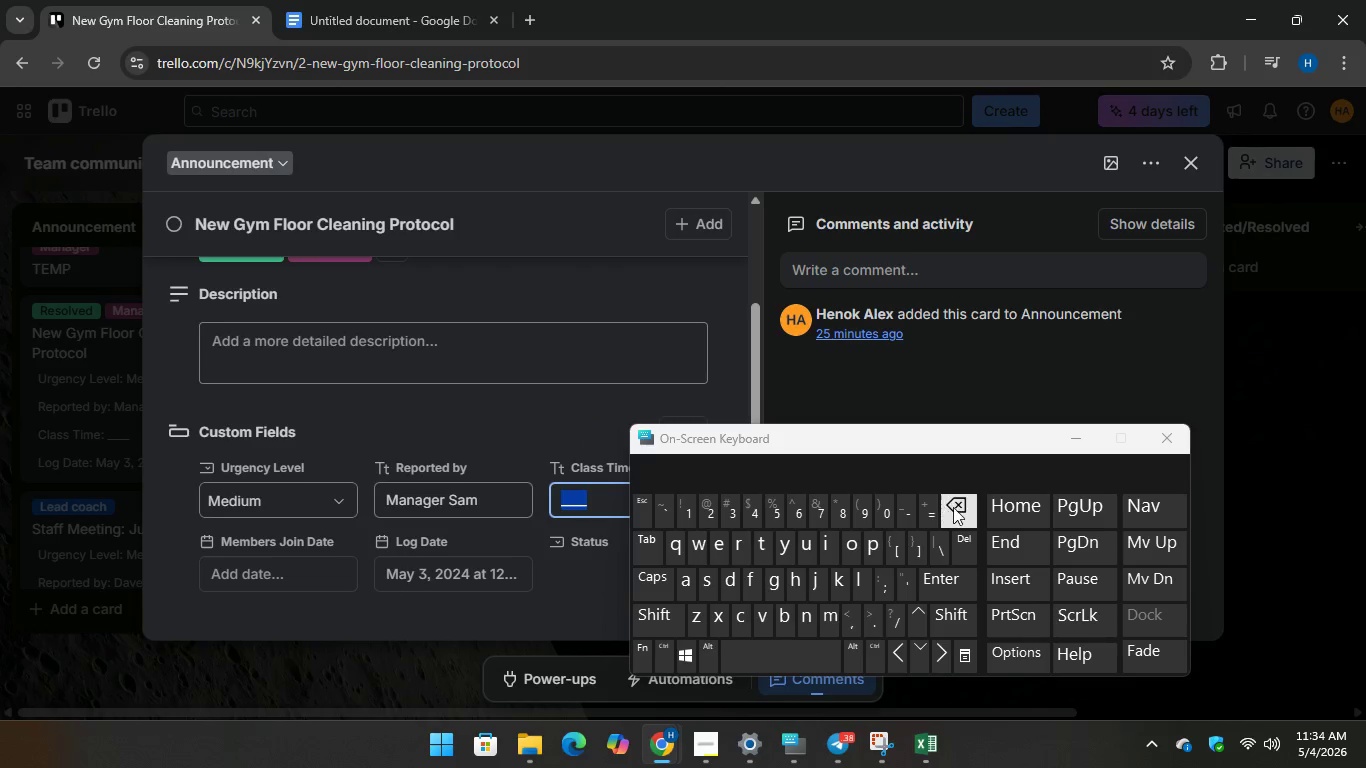 
key(Backspace)
 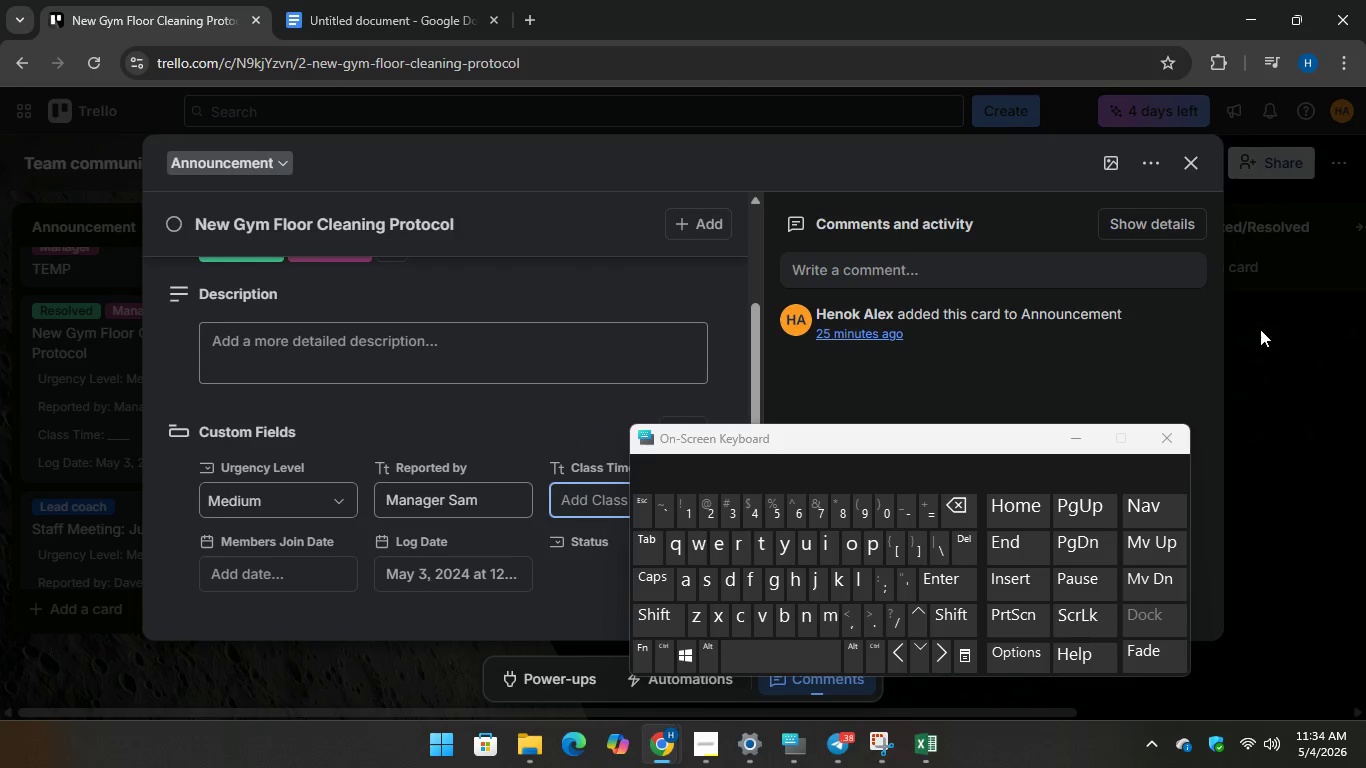 
left_click([1263, 329])
 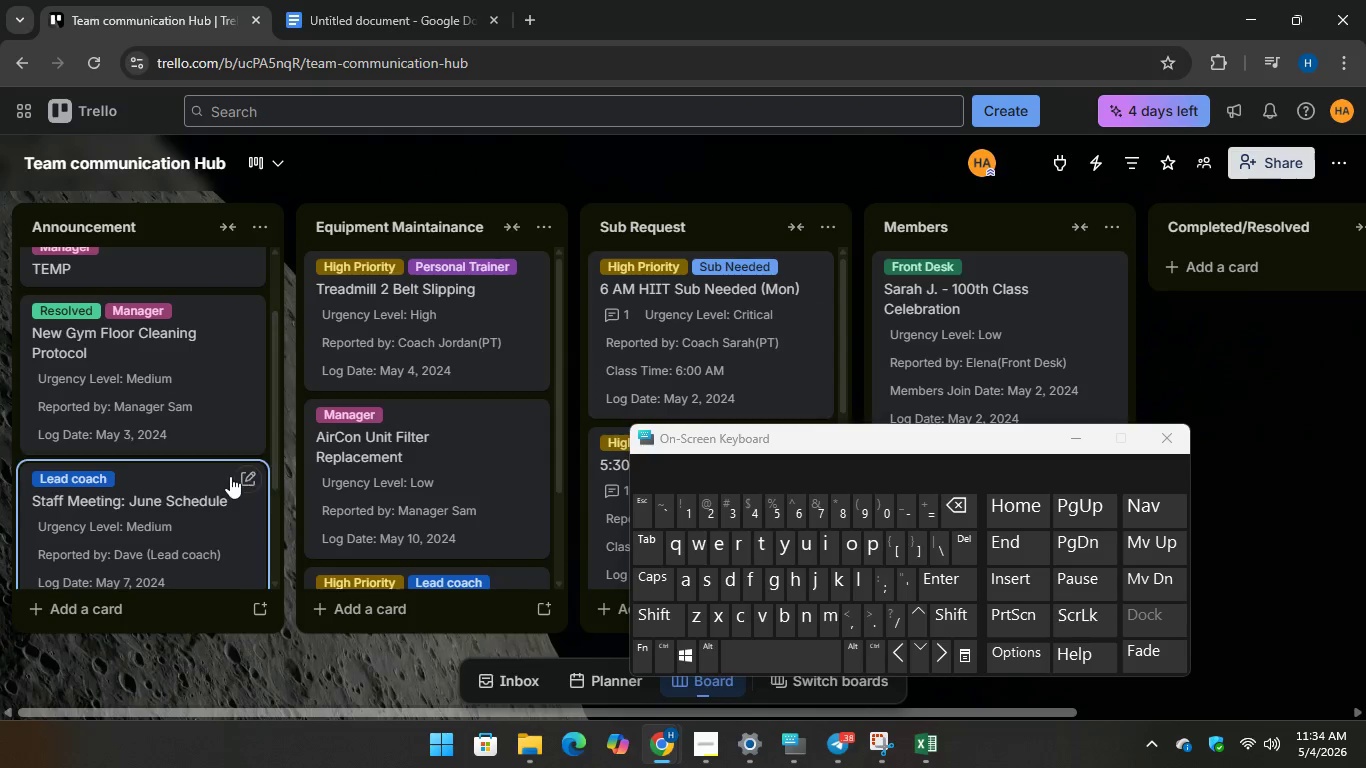 
scroll: coordinate [655, 422], scroll_direction: down, amount: 3.0
 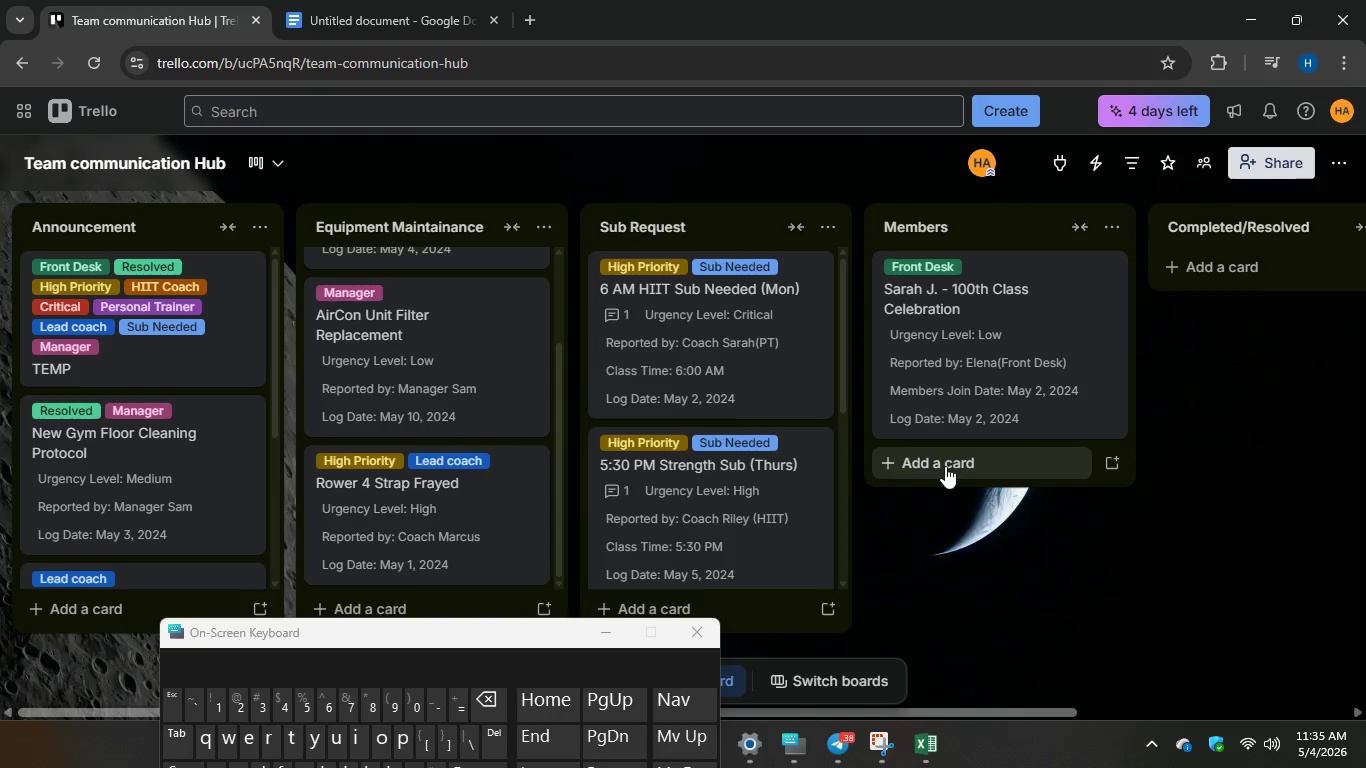 
left_click([945, 466])
 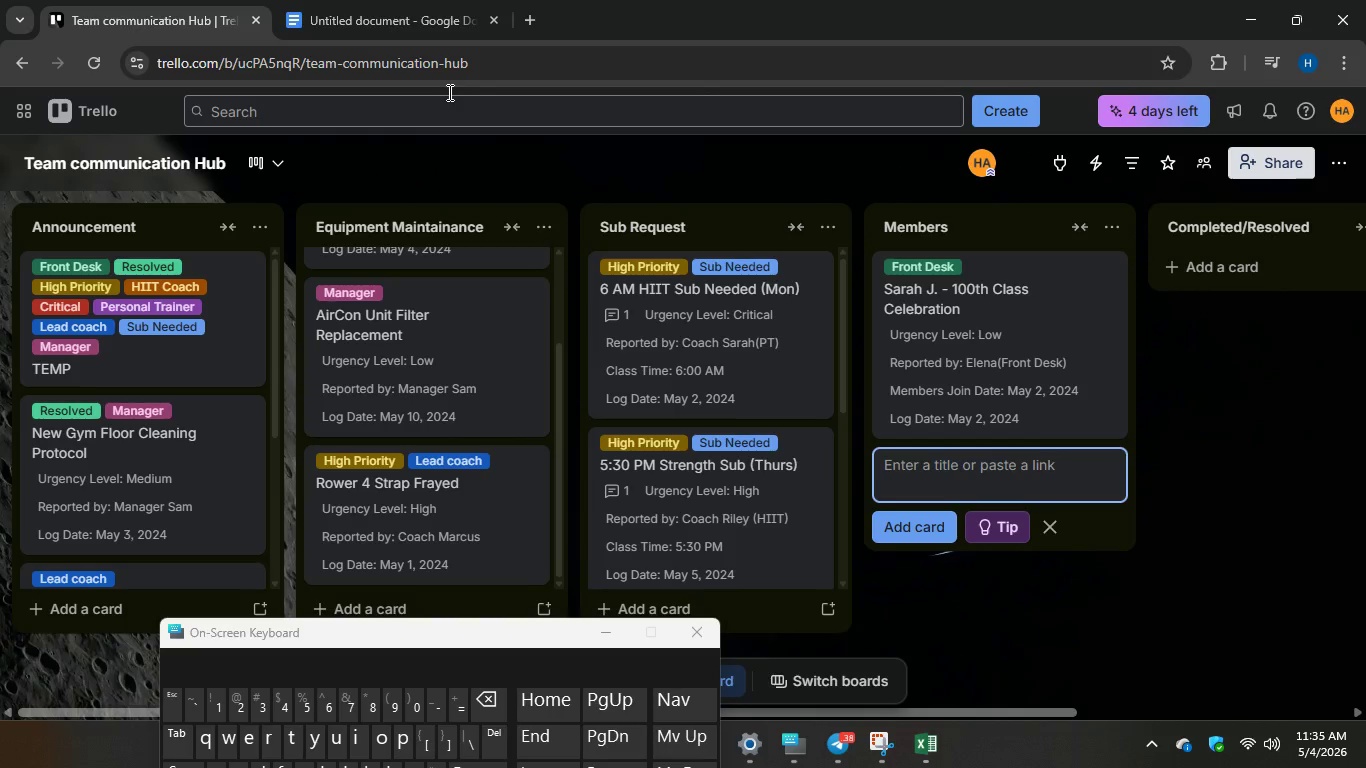 
left_click([384, 17])
 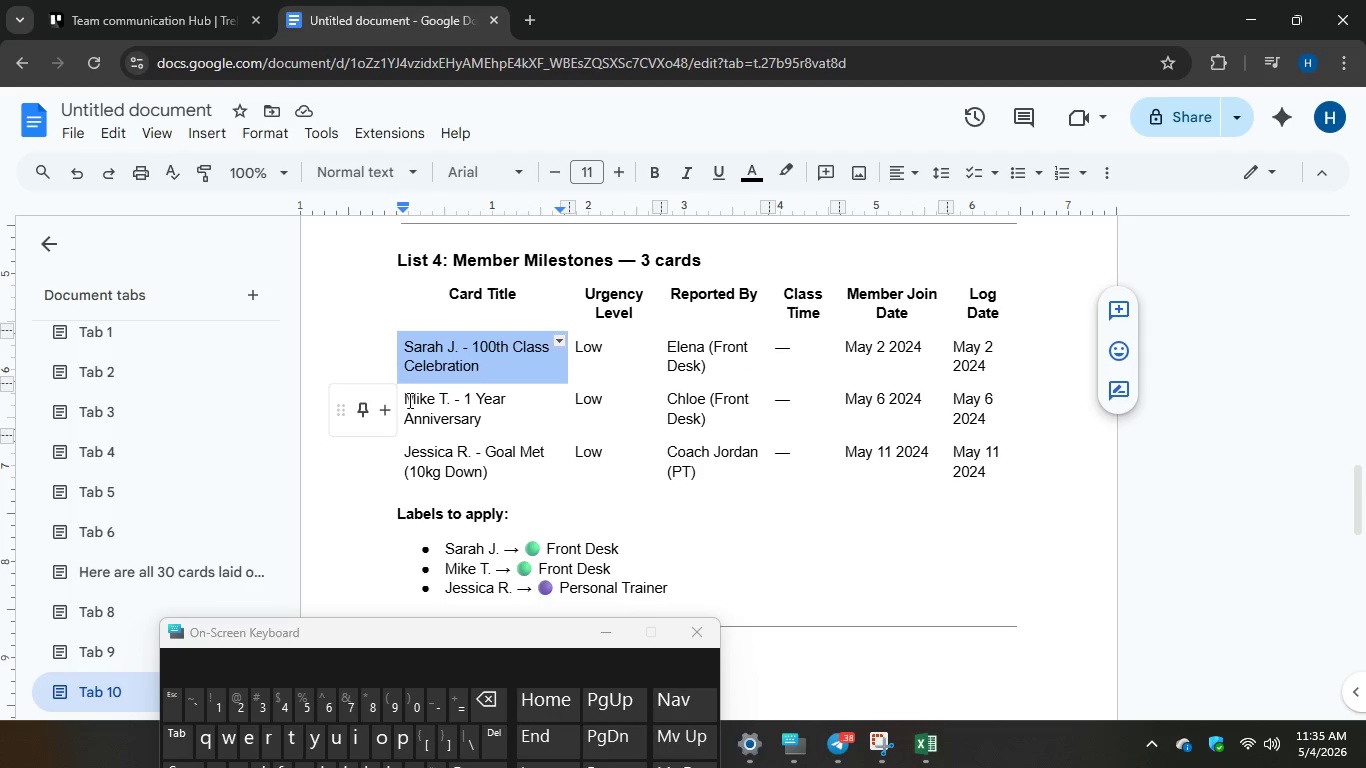 
left_click_drag(start_coordinate=[401, 396], to_coordinate=[506, 414])
 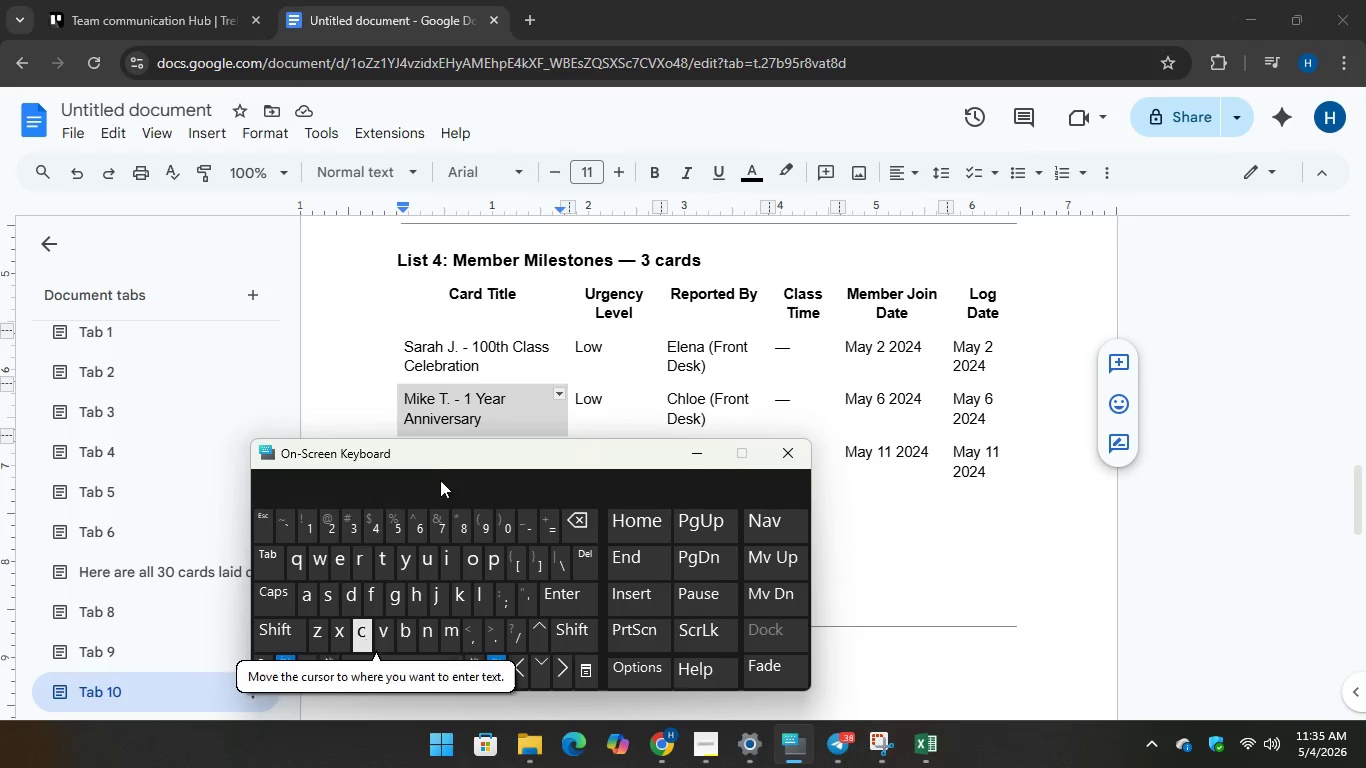 
wait(5.62)
 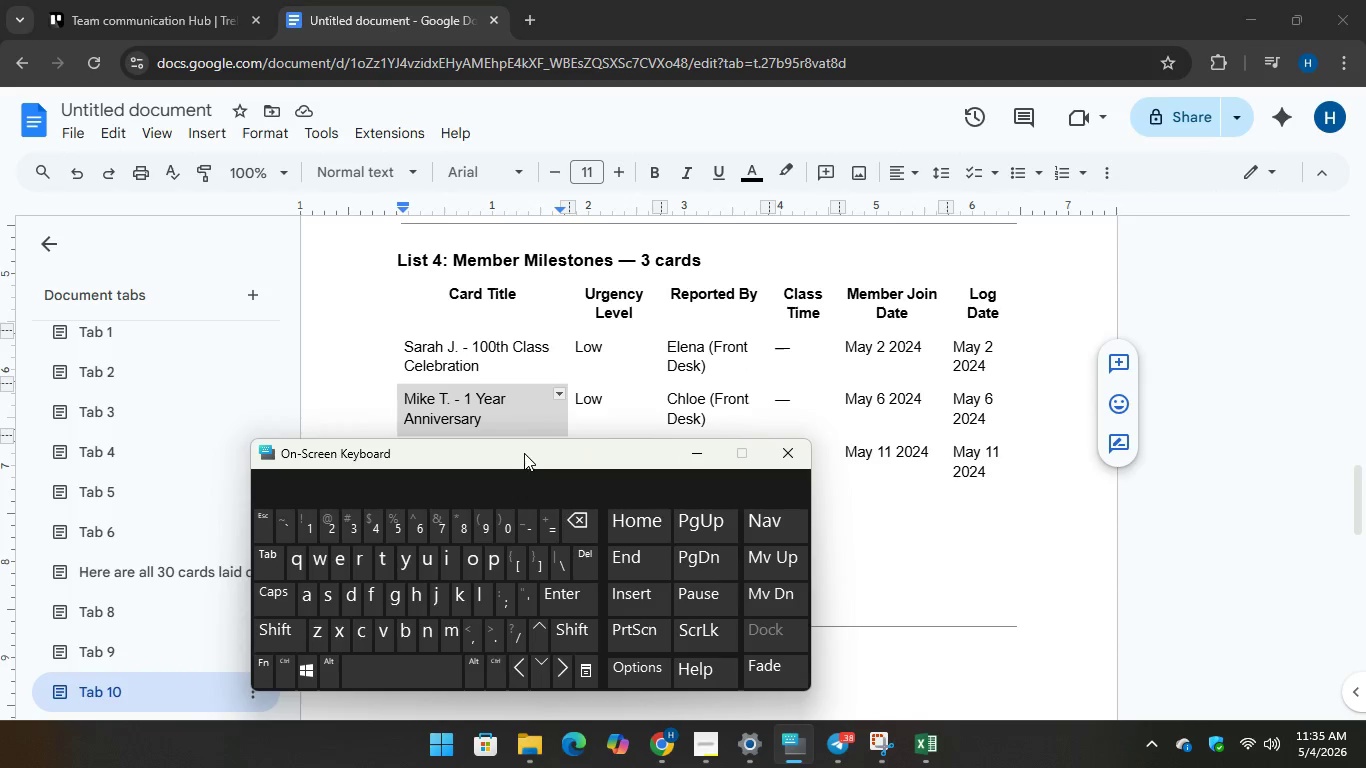 
left_click([448, 407])
 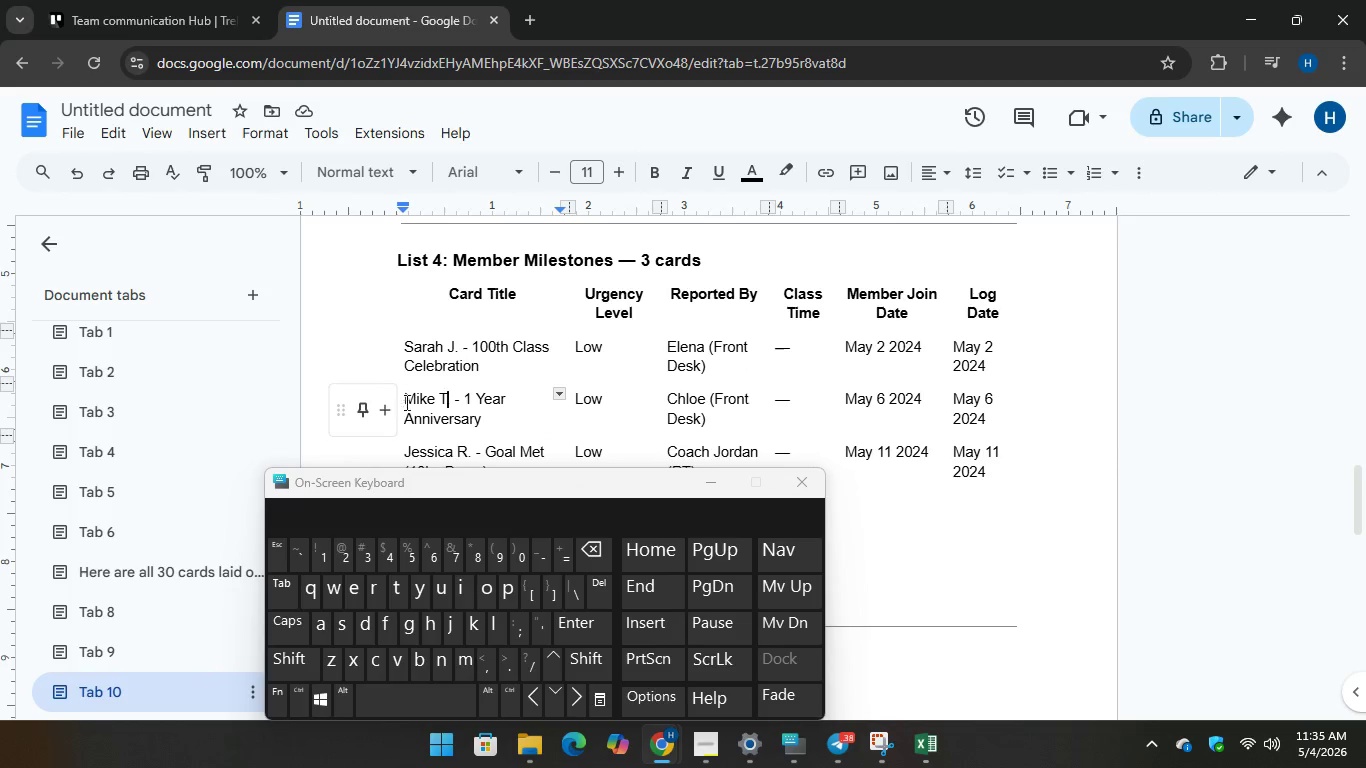 
left_click_drag(start_coordinate=[405, 398], to_coordinate=[484, 425])
 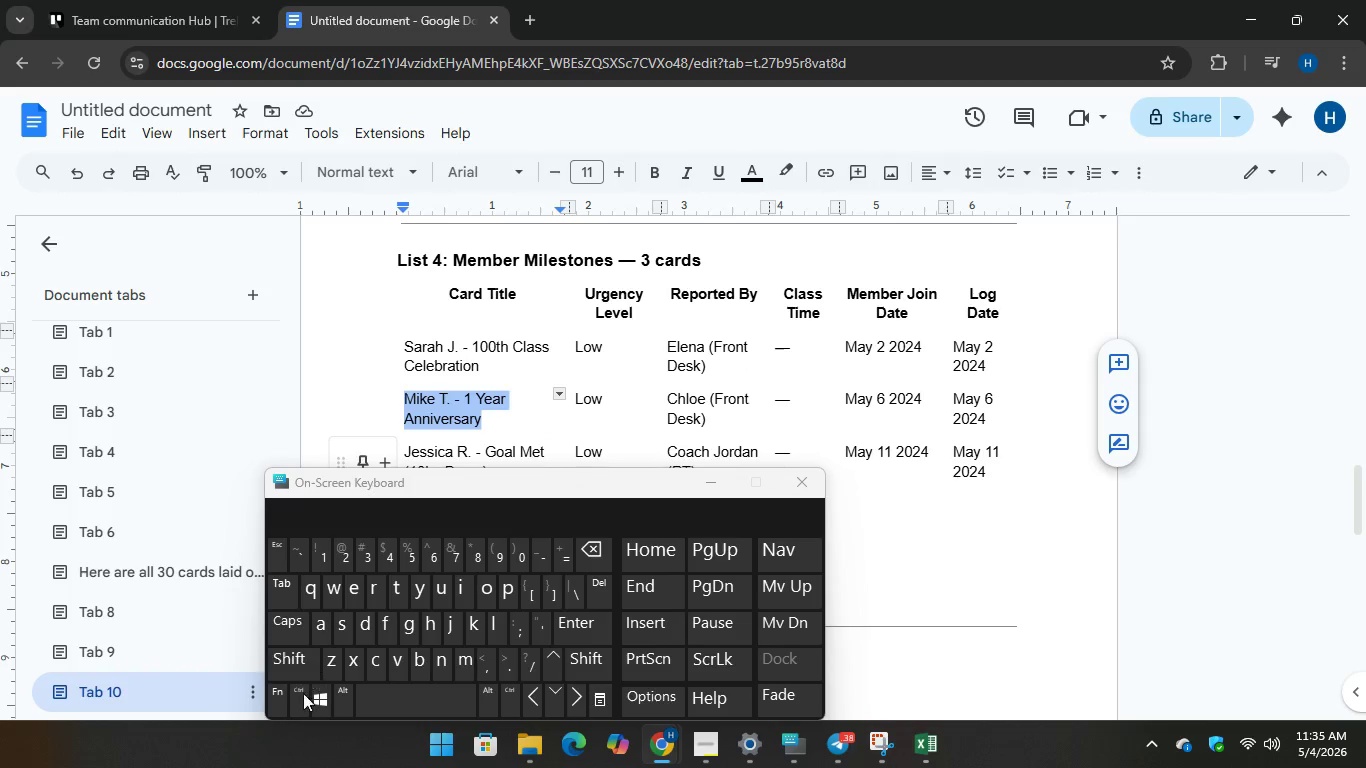 
key(Control+C)
 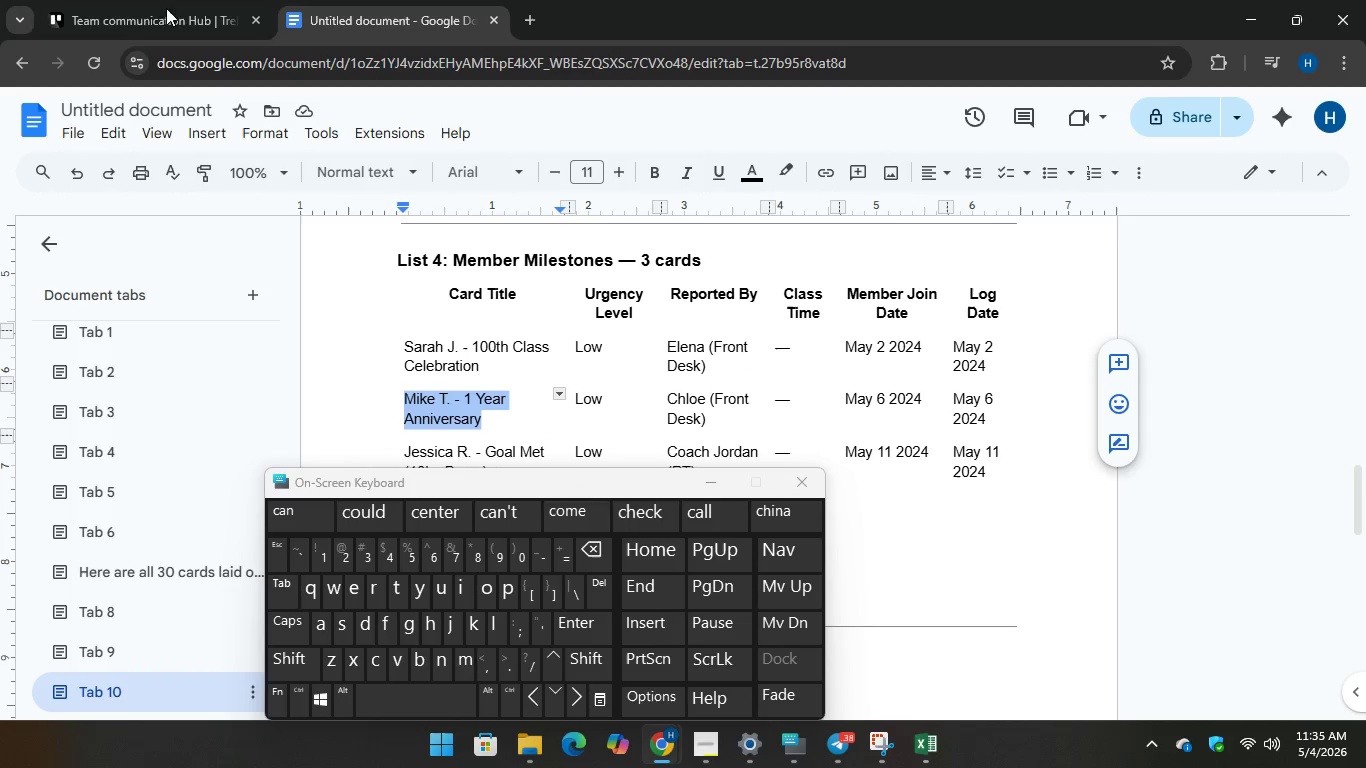 
left_click([153, 12])
 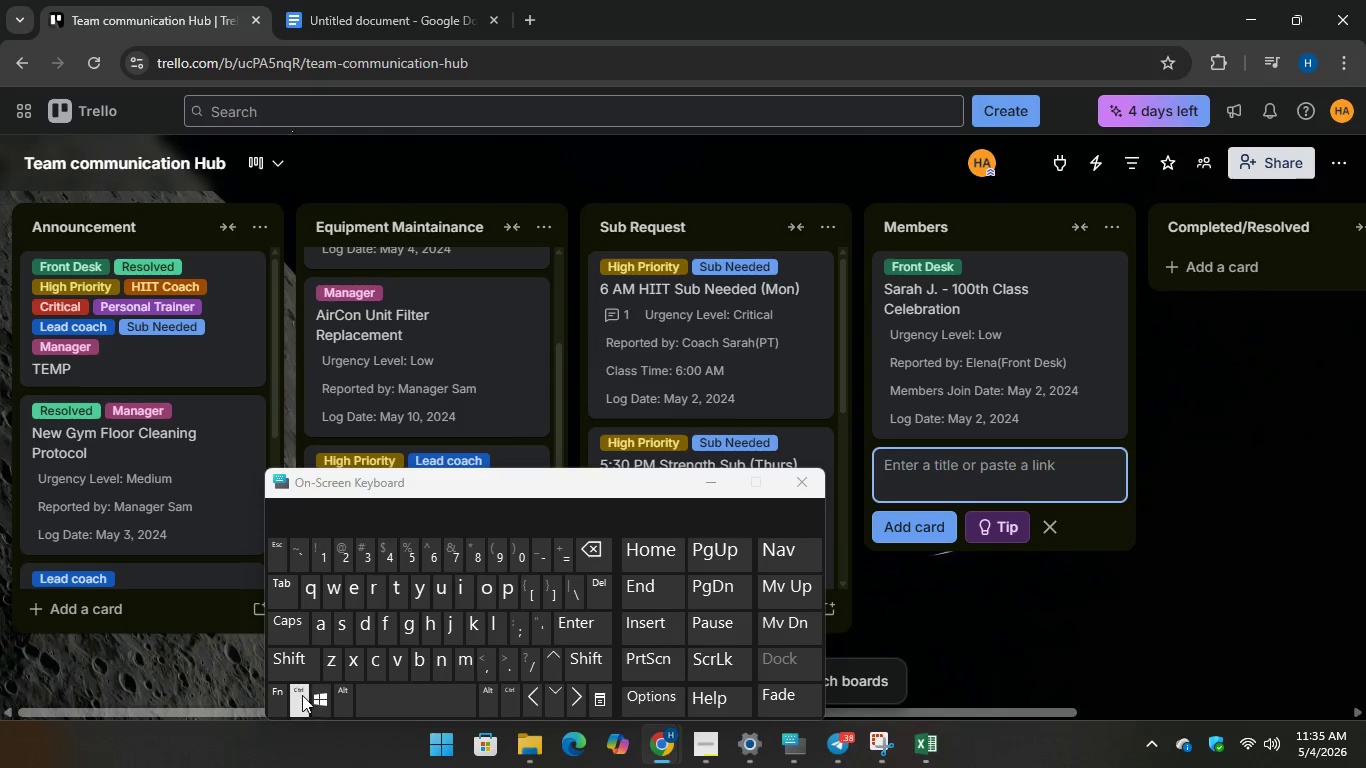 
key(Control+V)
 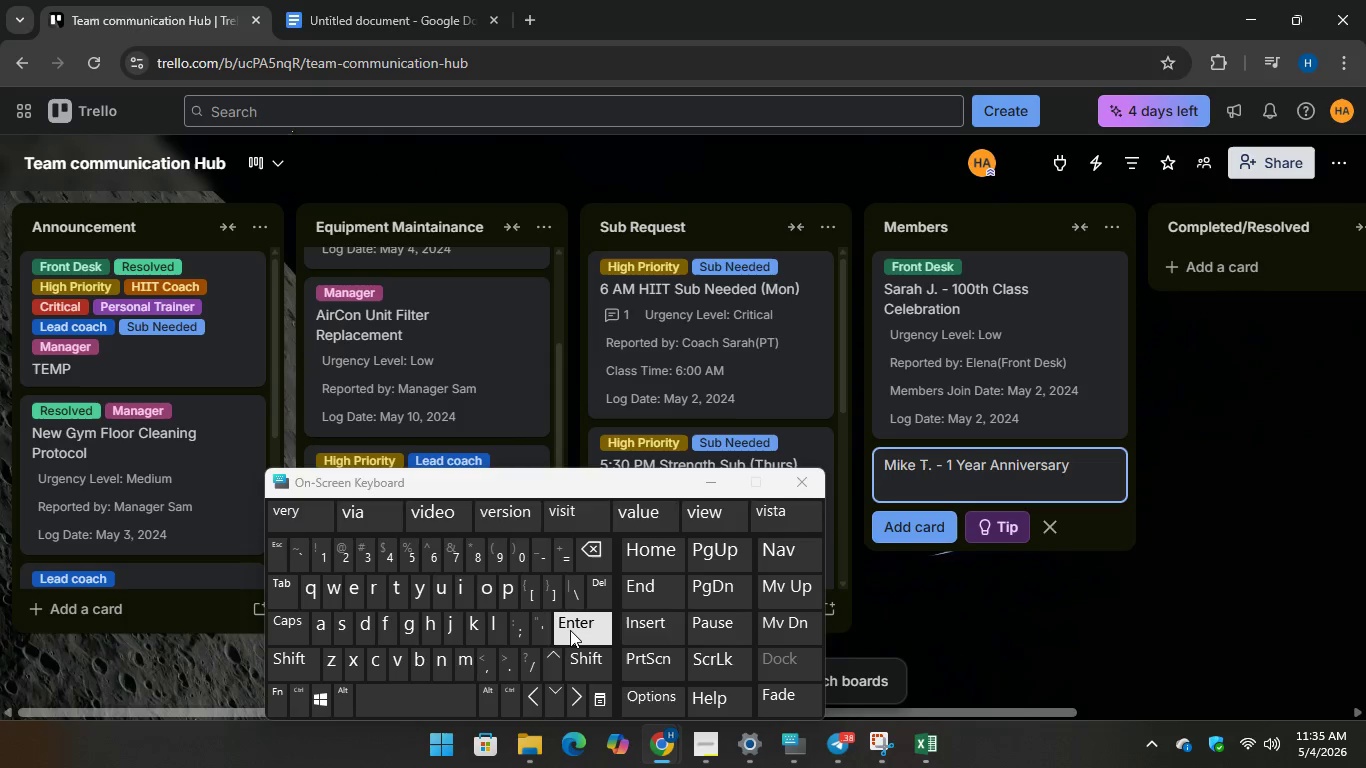 
key(Enter)
 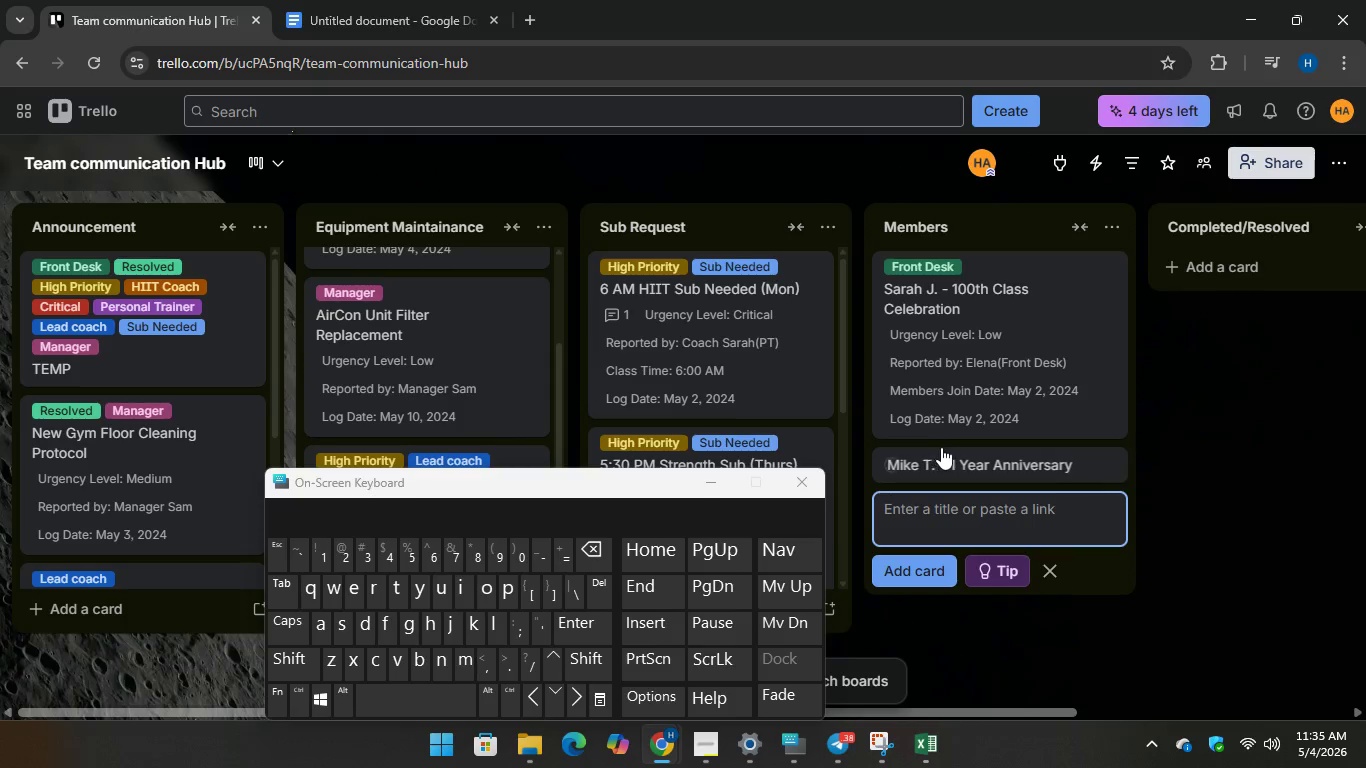 
left_click([942, 453])
 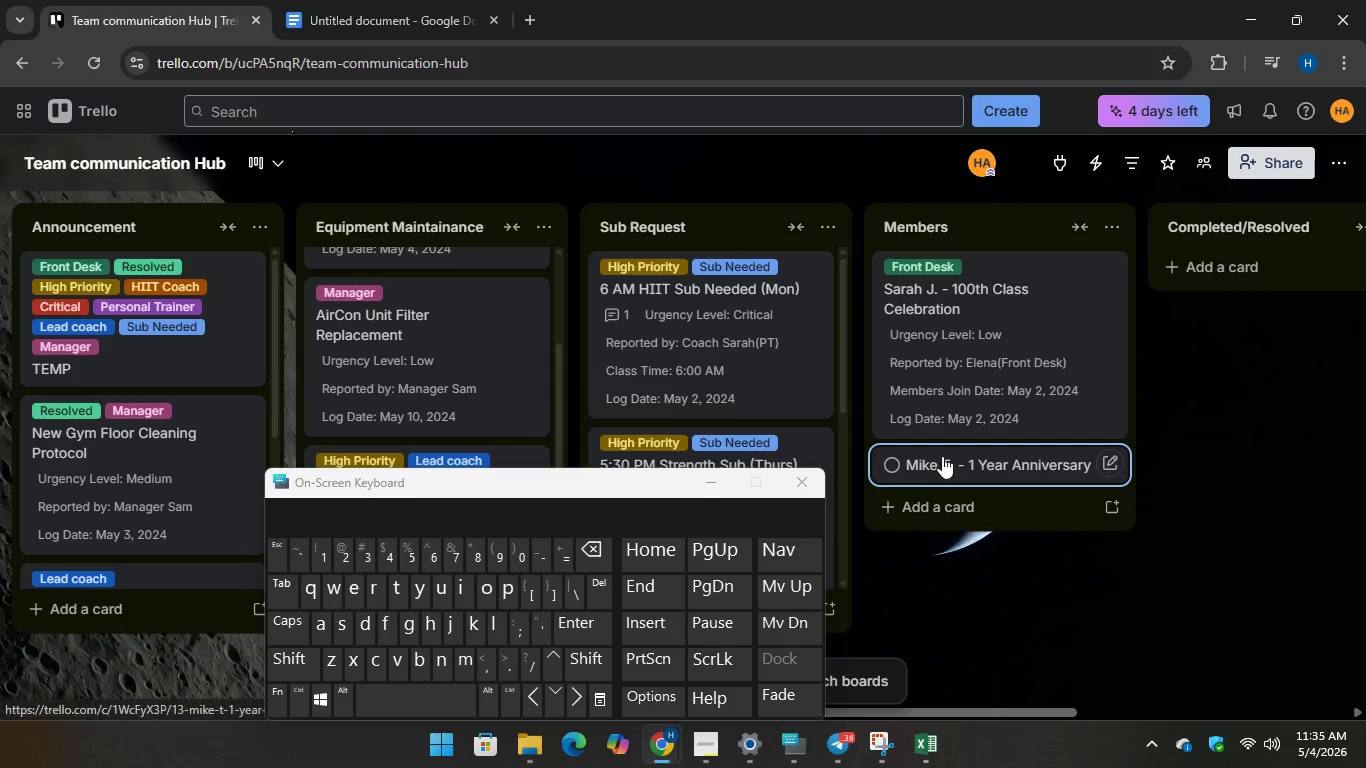 
left_click([942, 456])
 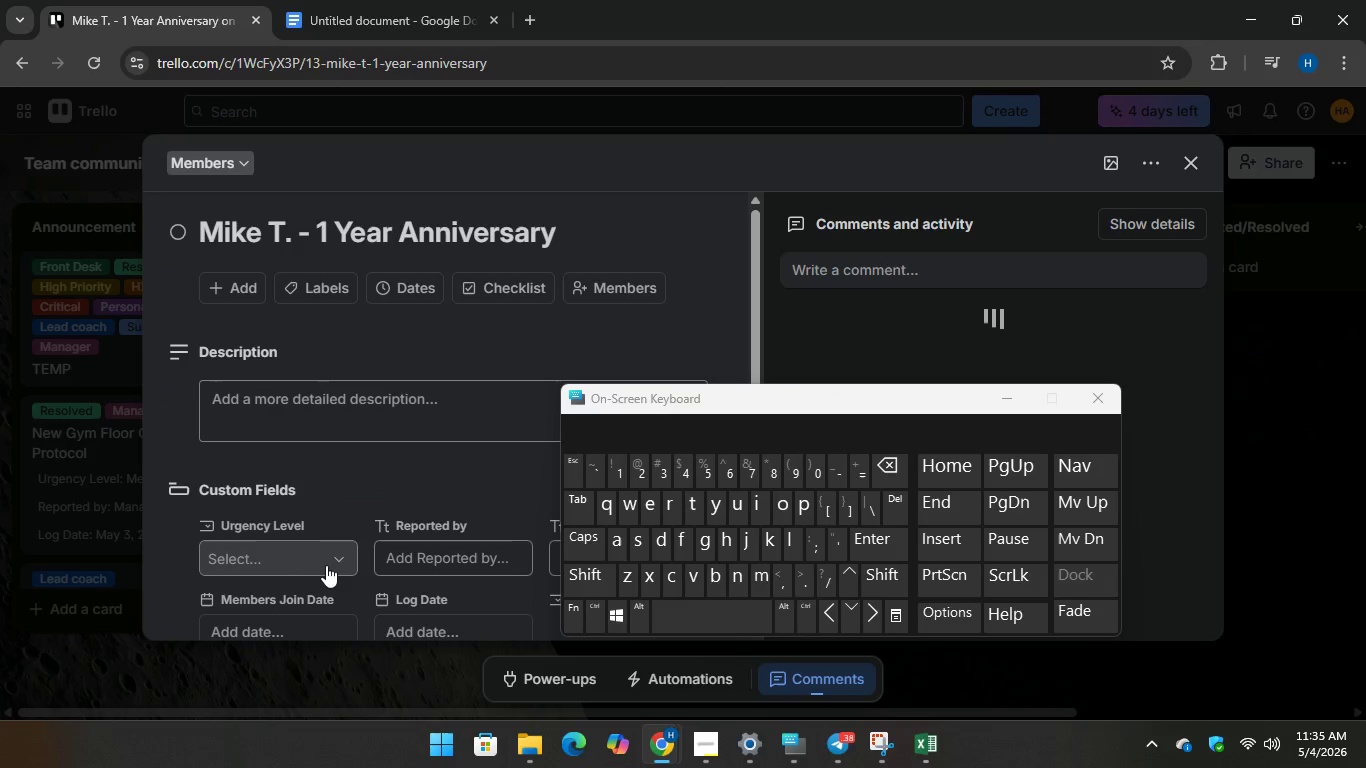 
left_click([256, 564])
 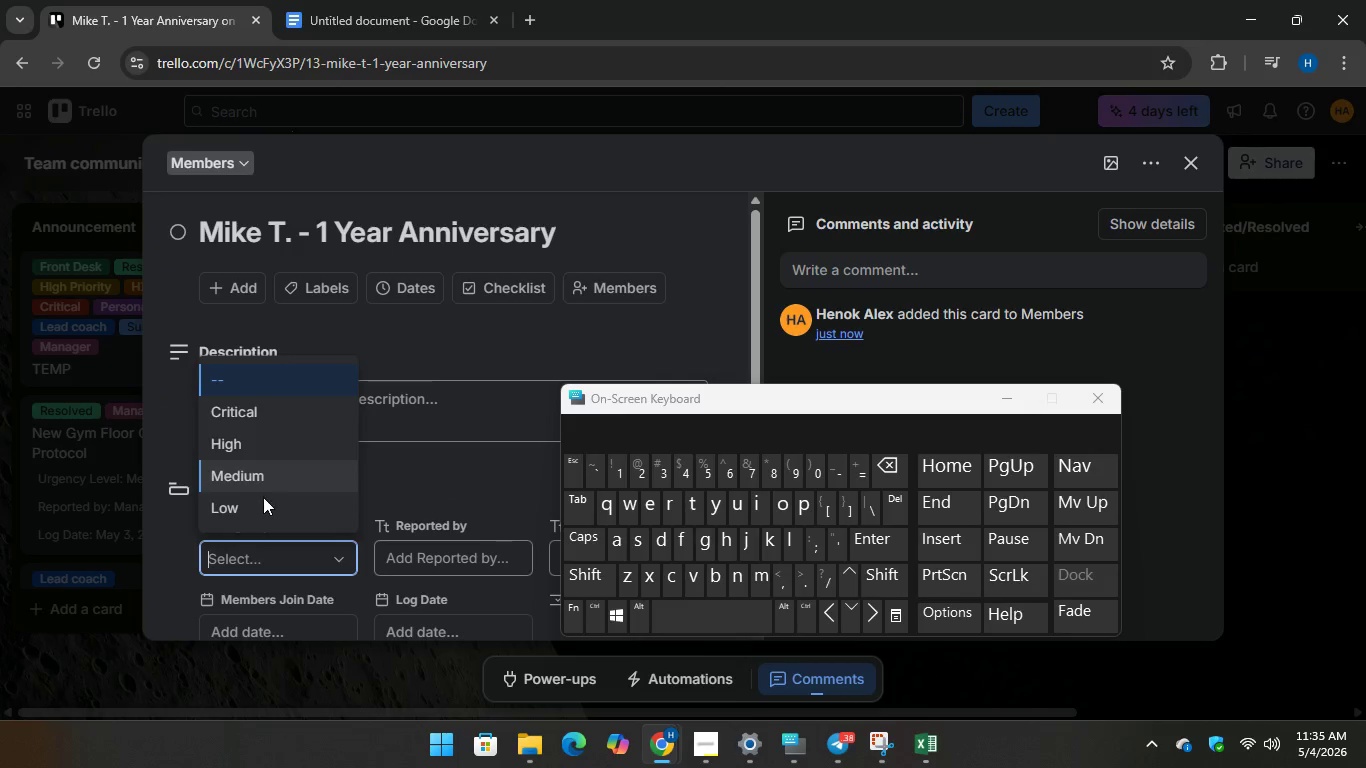 
left_click([263, 500])
 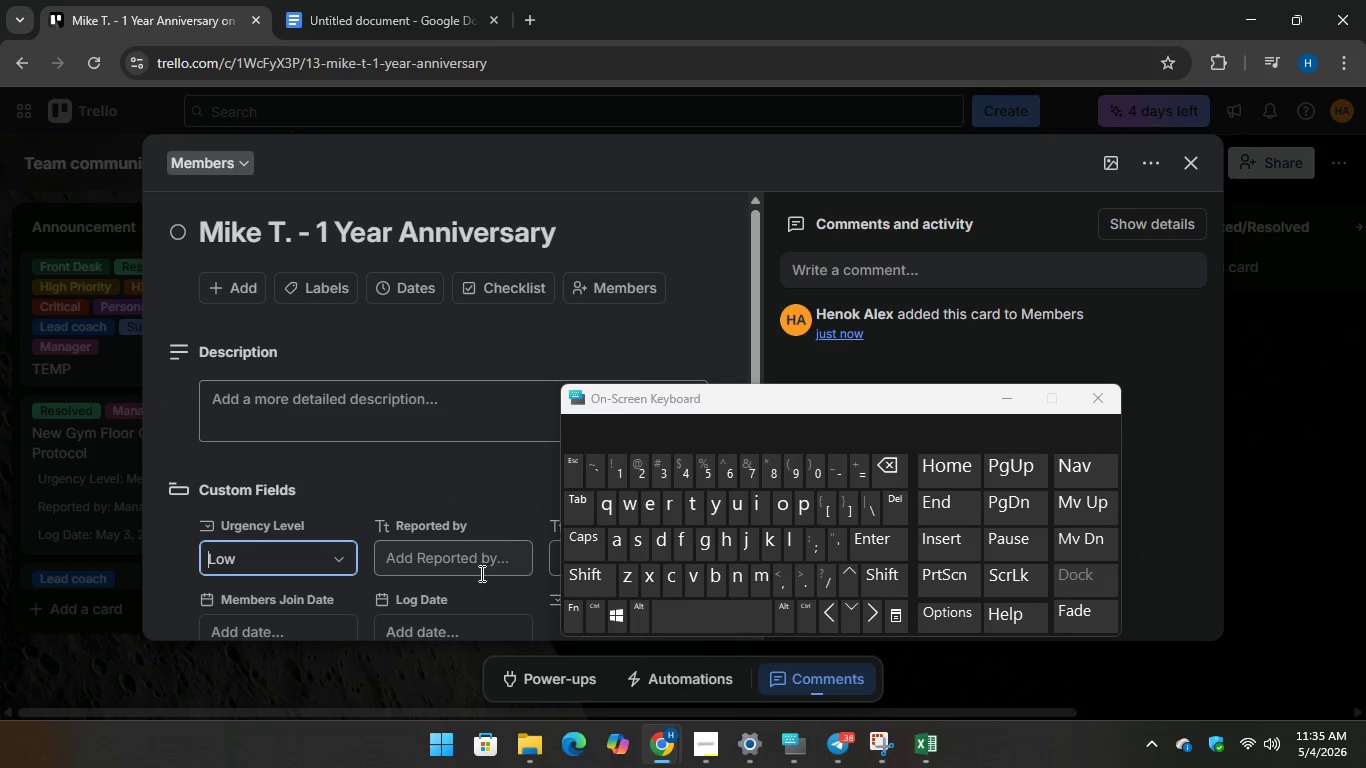 
left_click([469, 560])
 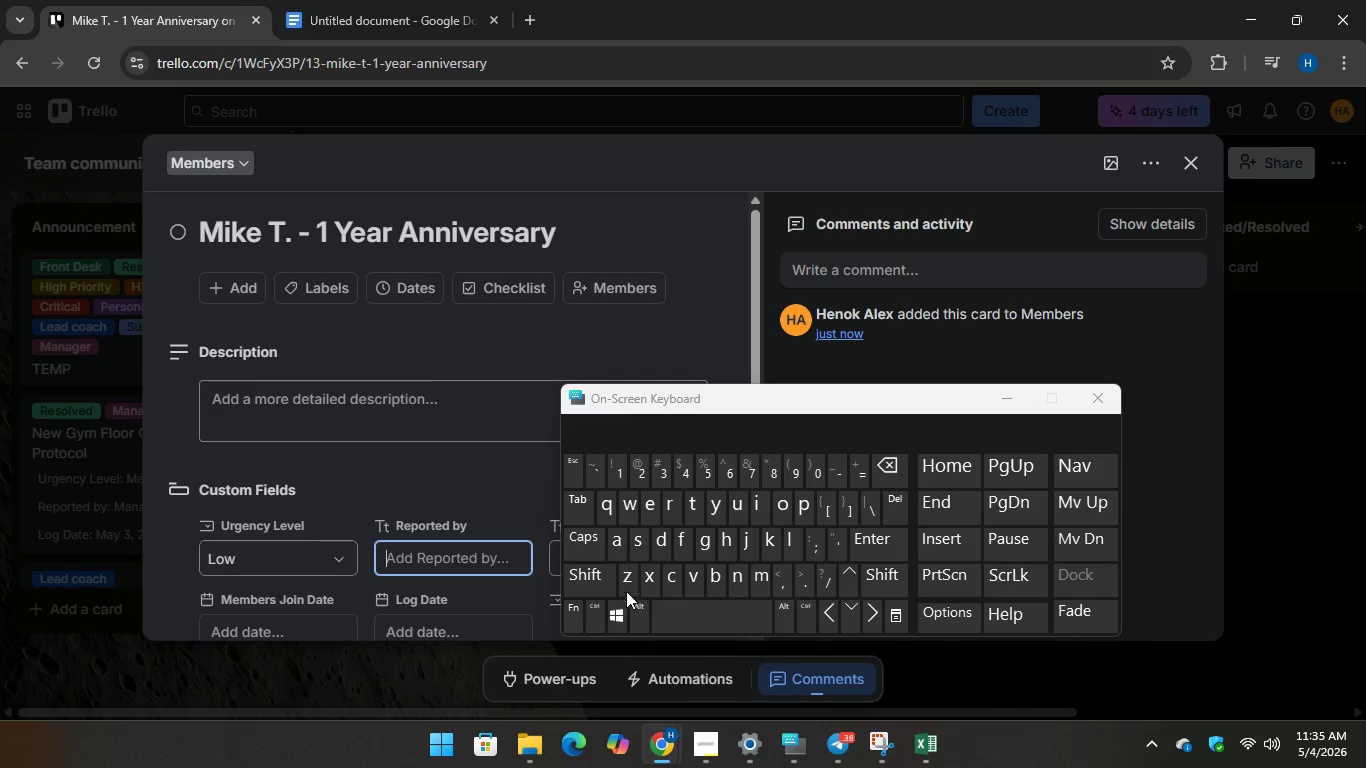 
type(Chl)
 